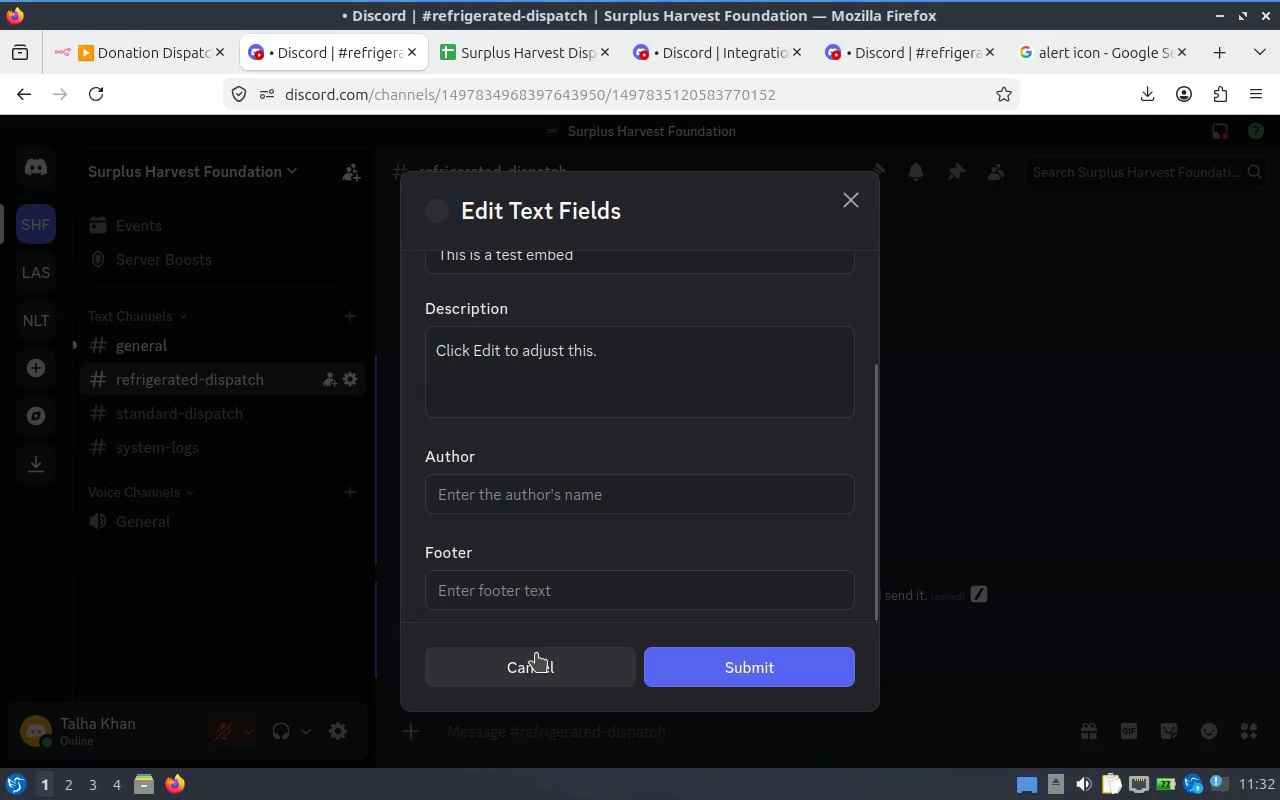 
wait(5.74)
 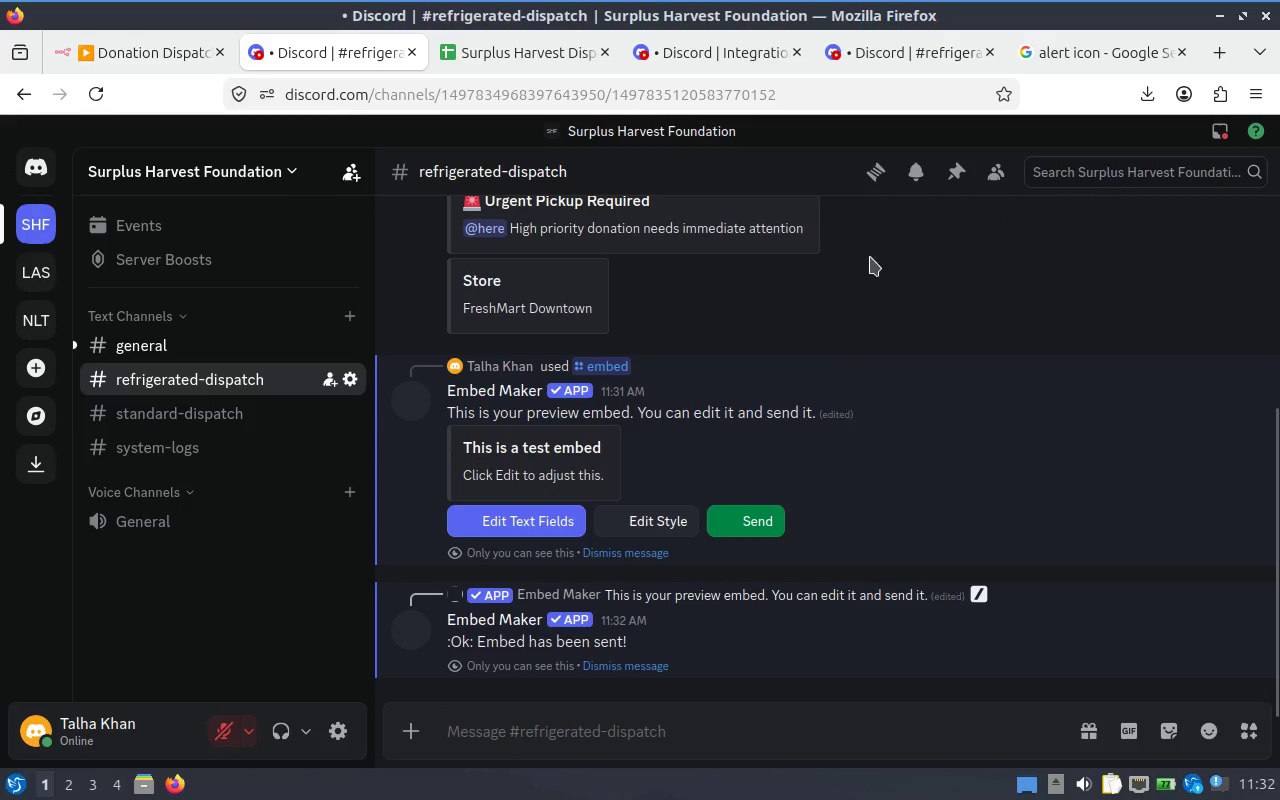 
left_click([169, 379])
 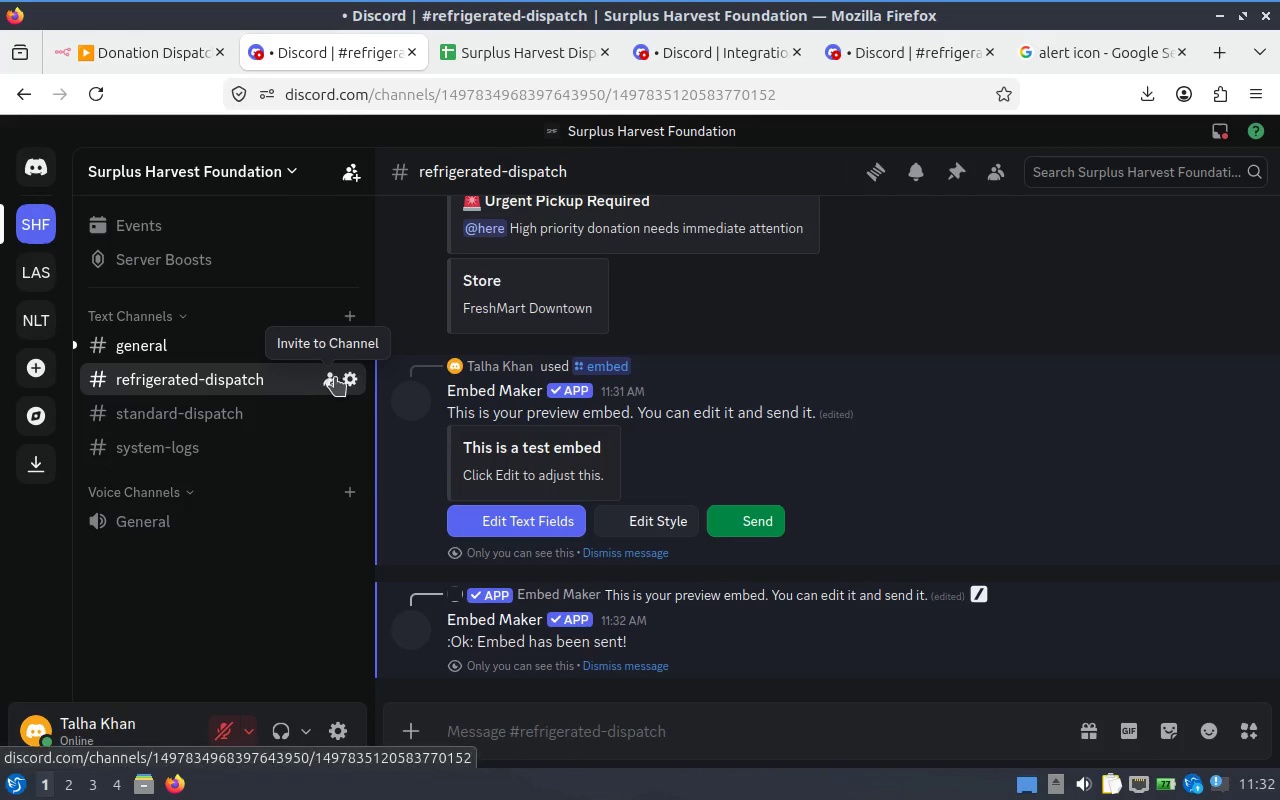 
left_click([352, 378])
 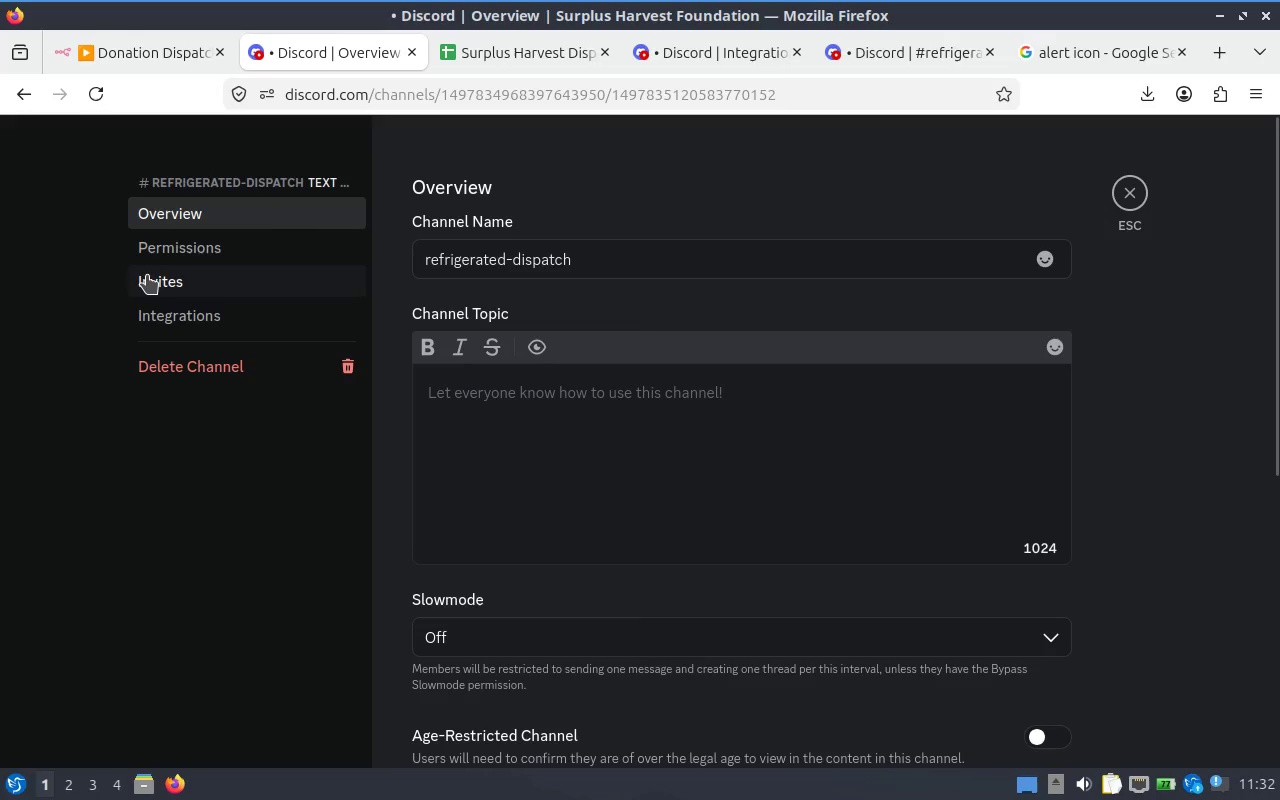 
left_click([199, 313])
 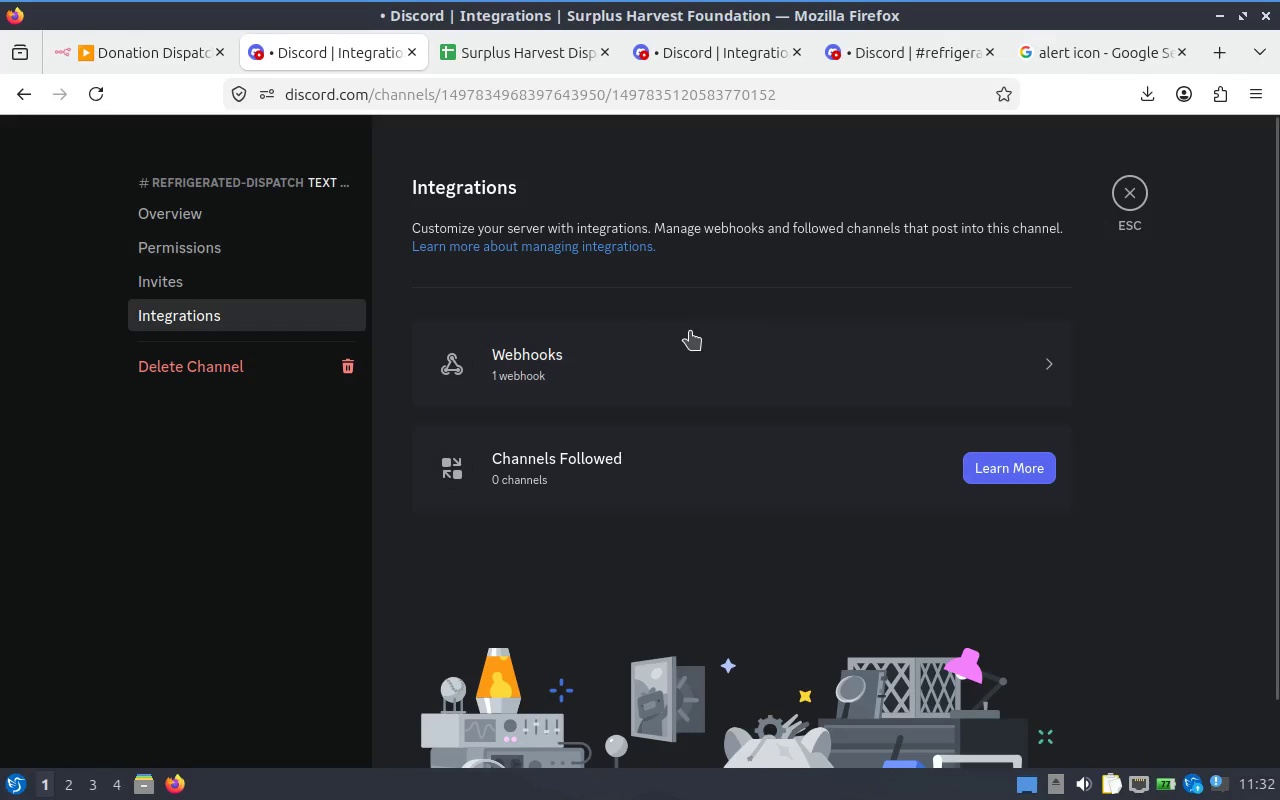 
scroll: coordinate [668, 398], scroll_direction: down, amount: 1.0
 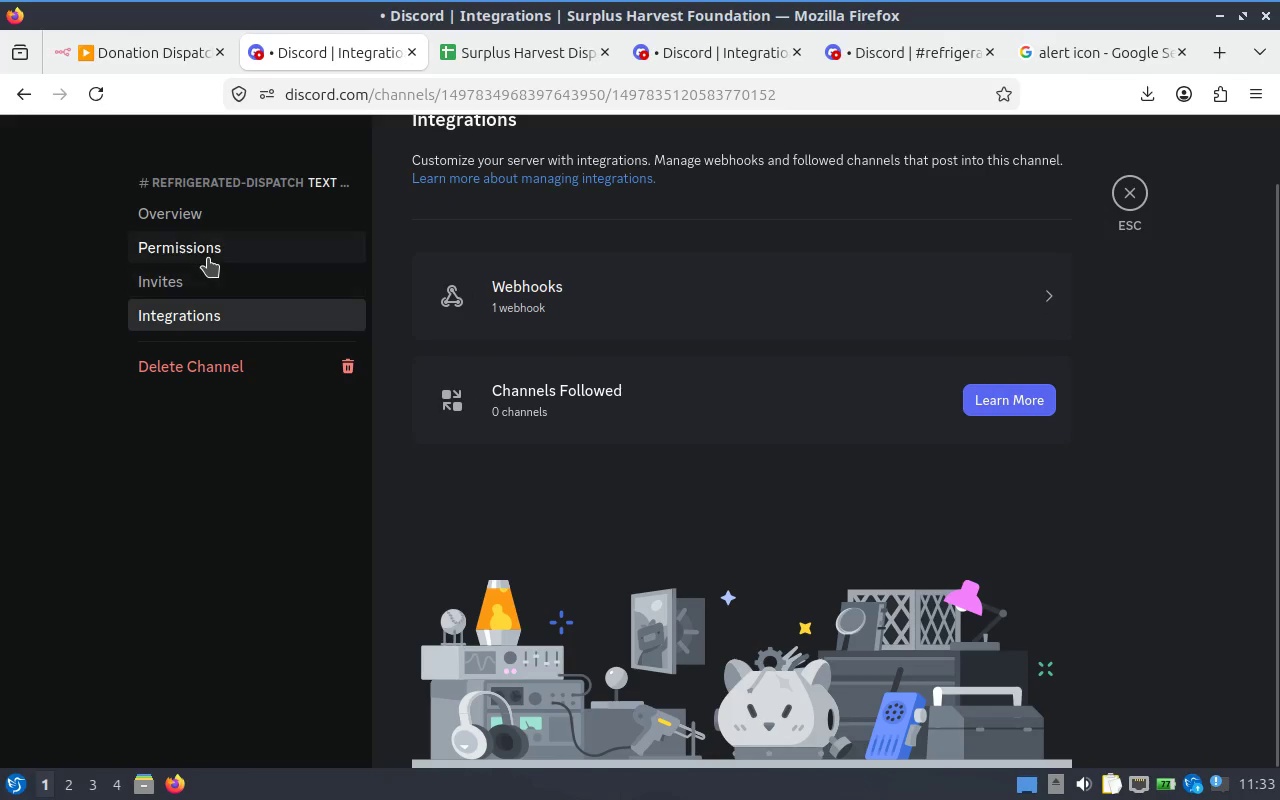 
left_click([220, 219])
 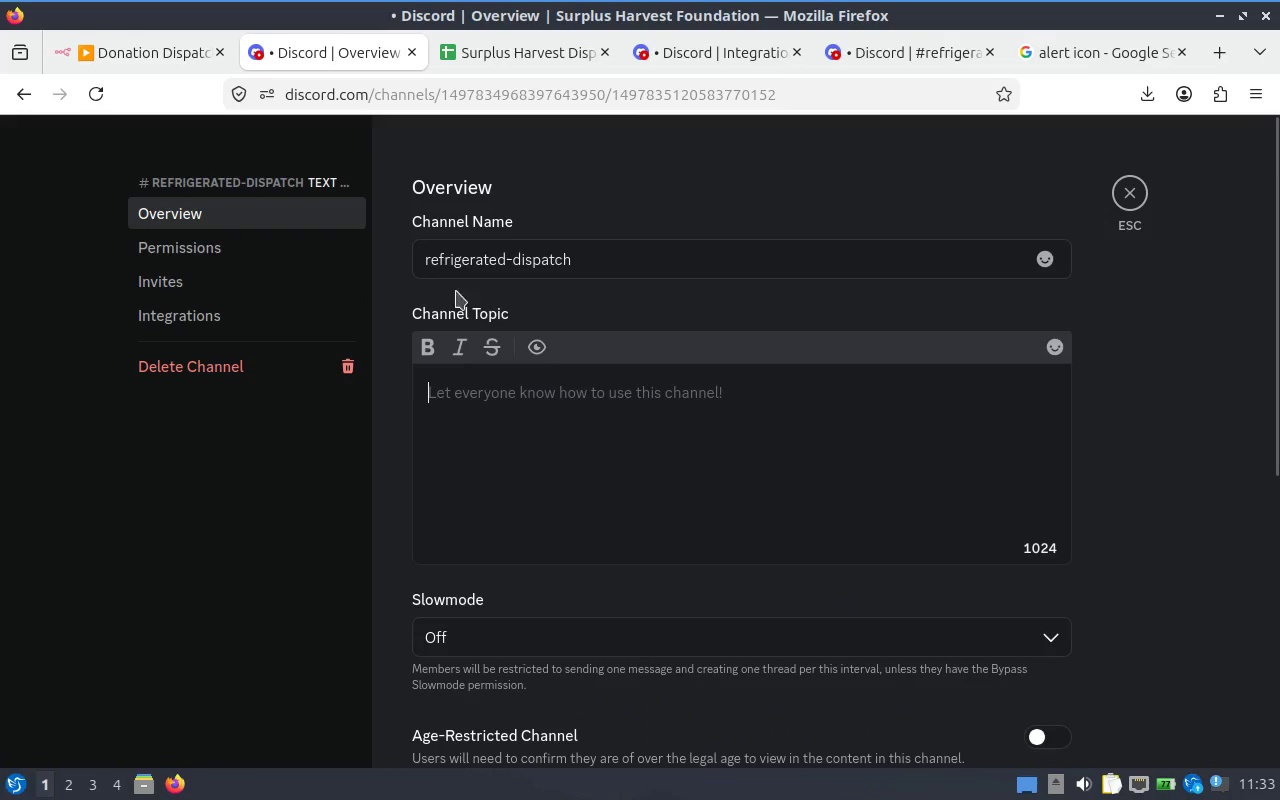 
scroll: coordinate [615, 395], scroll_direction: down, amount: 1.0
 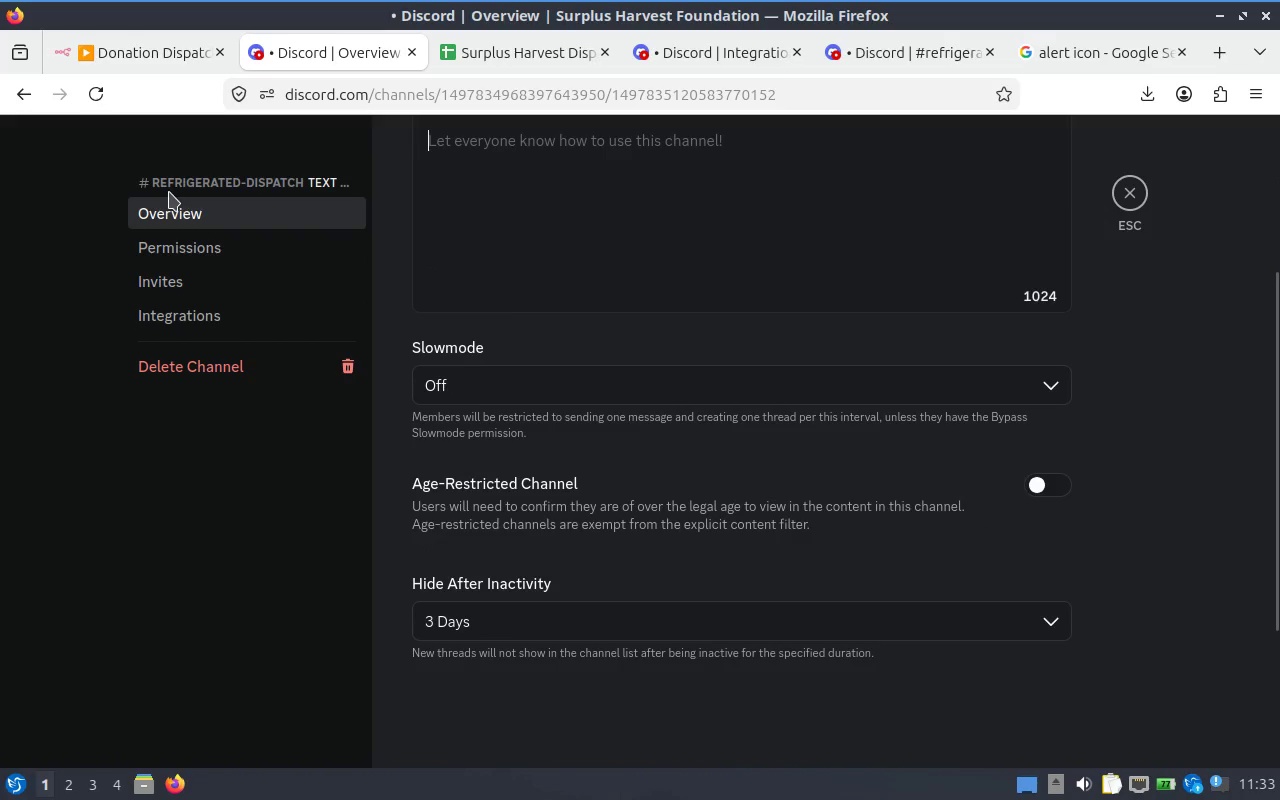 
scroll: coordinate [900, 319], scroll_direction: up, amount: 6.0
 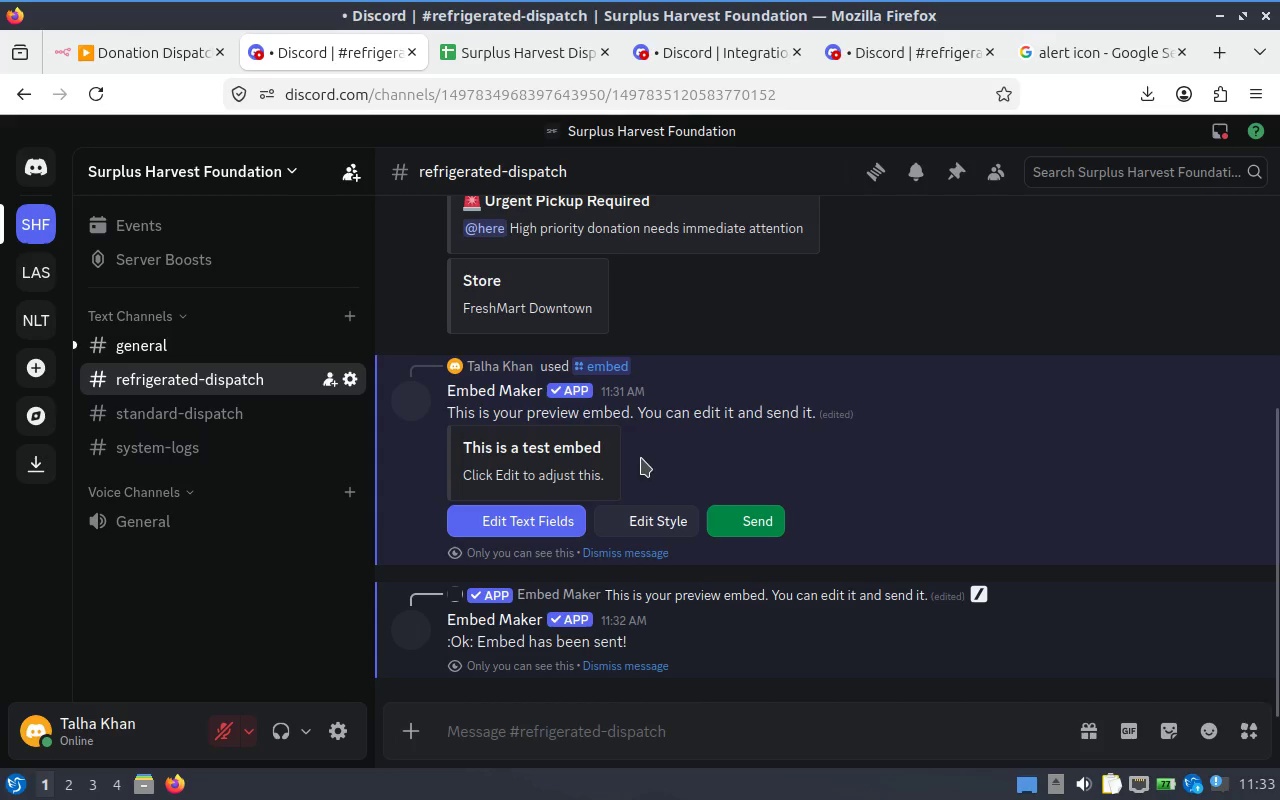 
left_click([488, 401])
 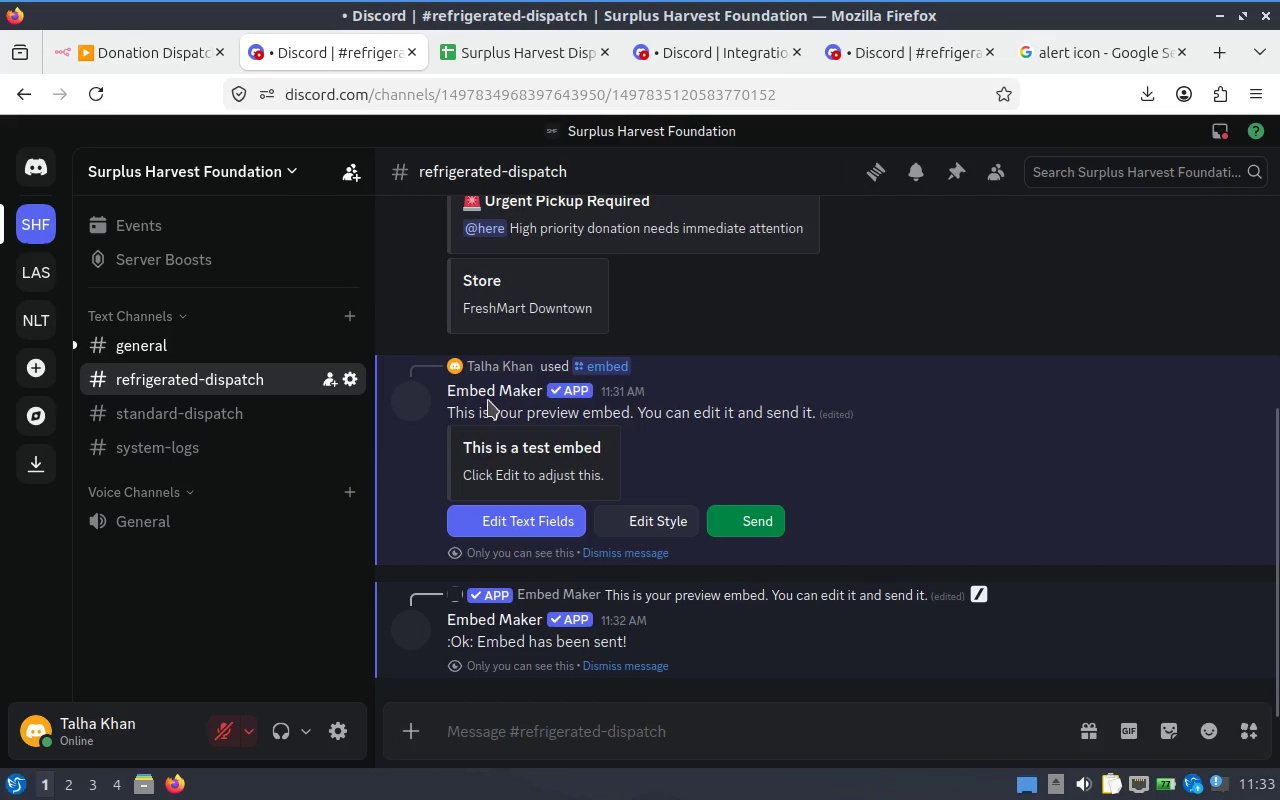 
left_click([495, 400])
 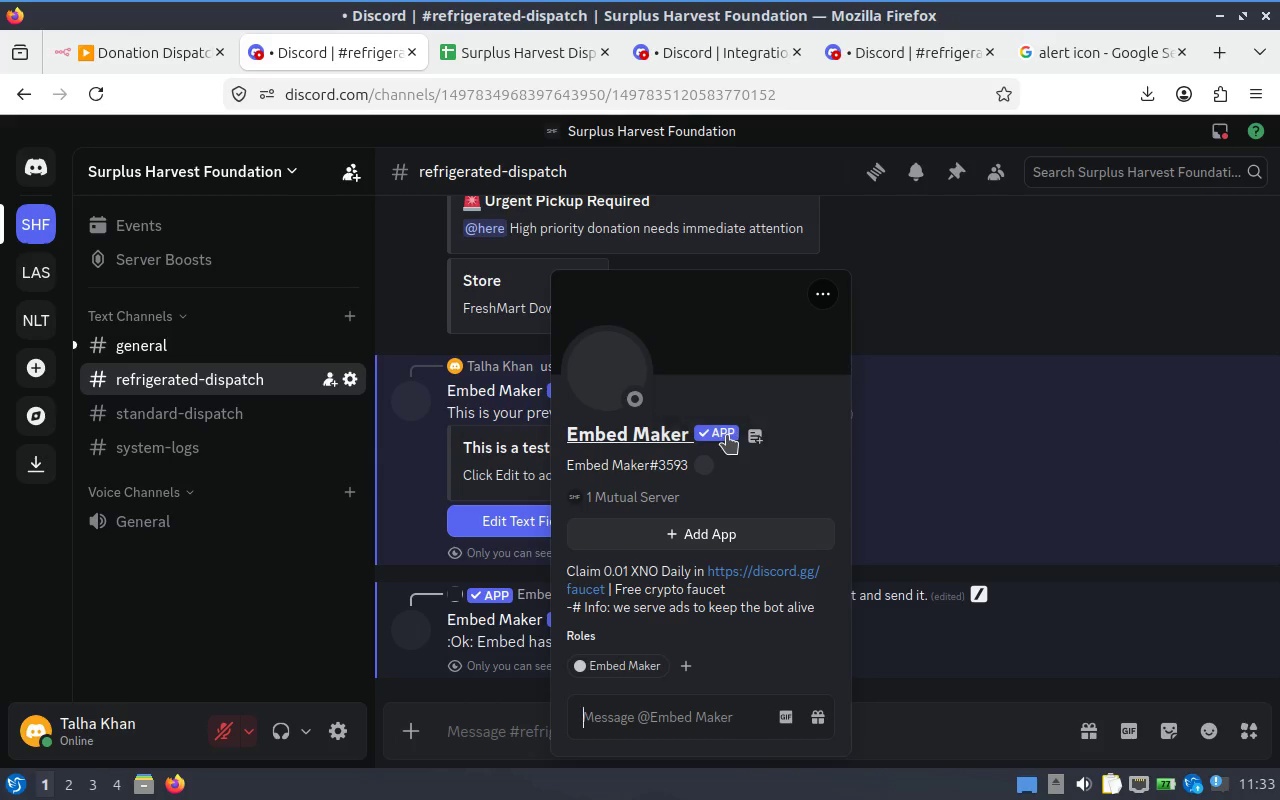 
wait(5.2)
 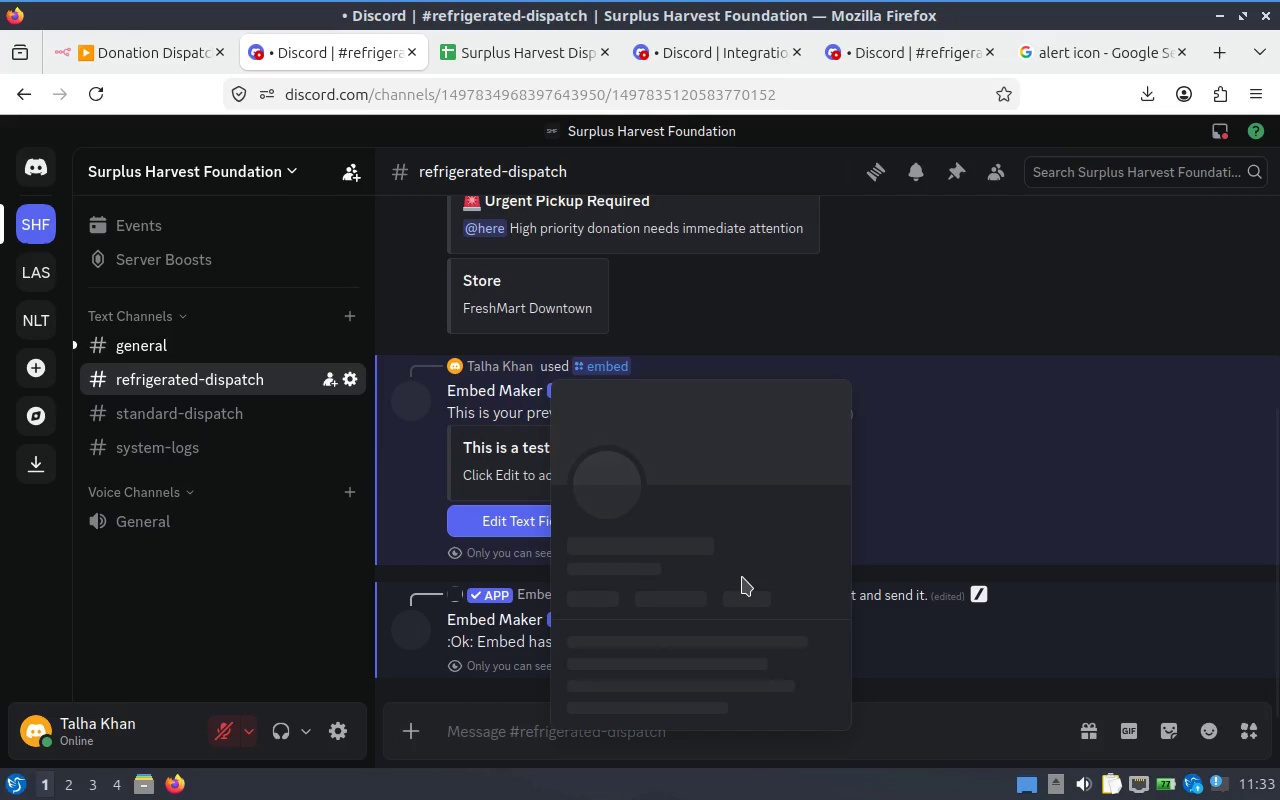 
scroll: coordinate [767, 539], scroll_direction: down, amount: 1.0
 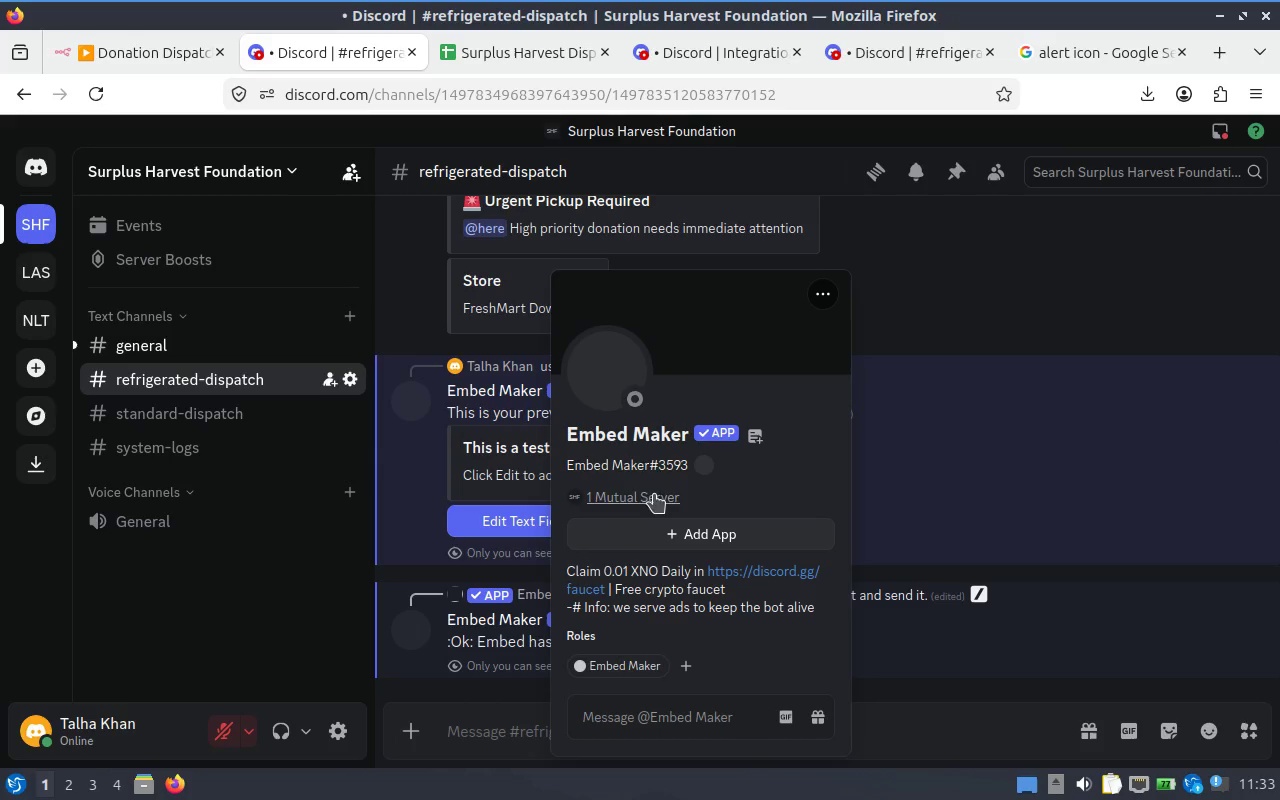 
left_click([631, 437])
 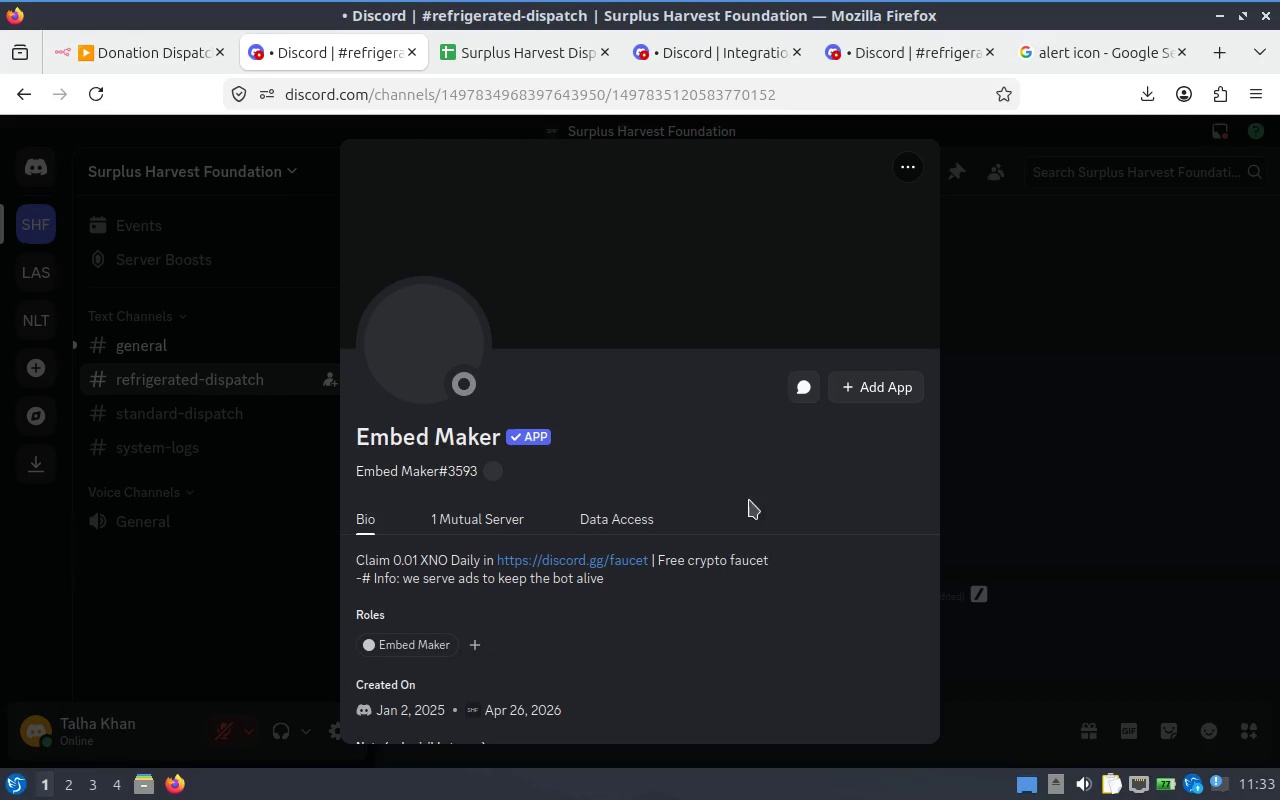 
scroll: coordinate [741, 526], scroll_direction: down, amount: 4.0
 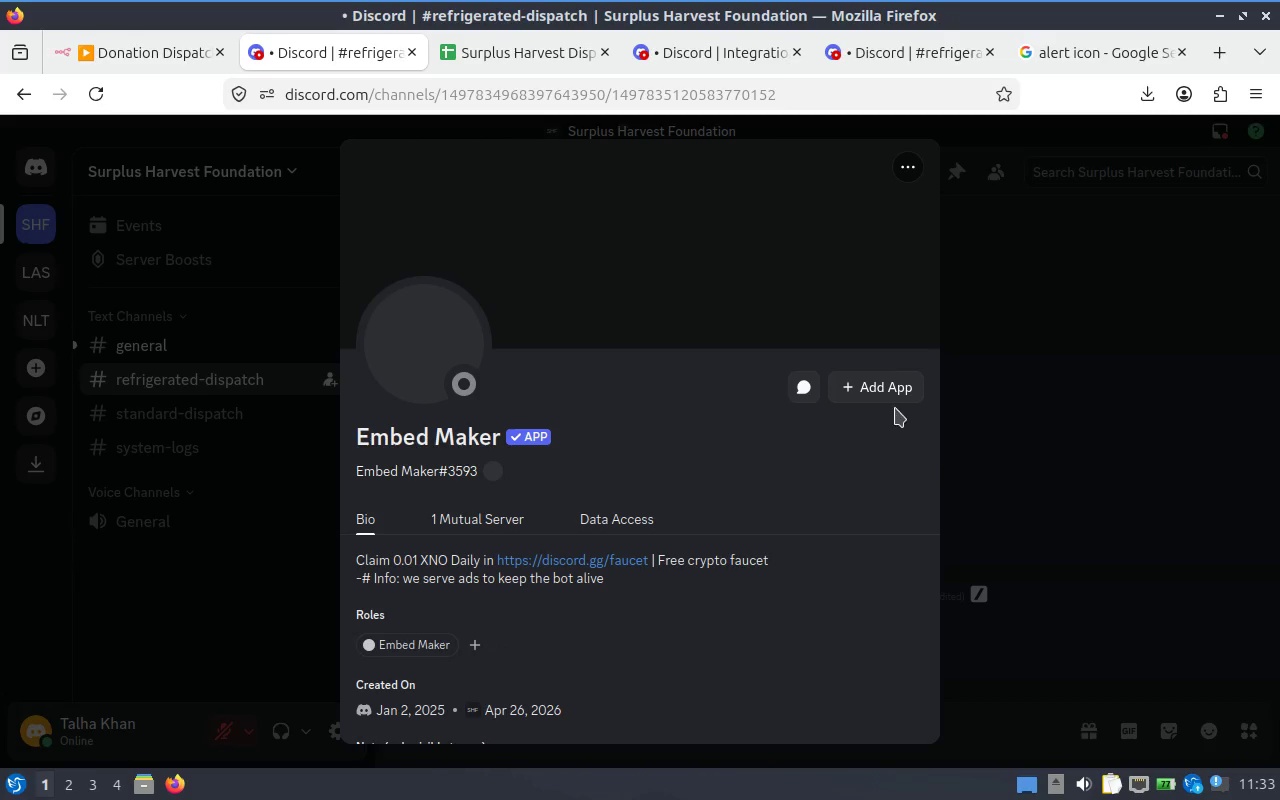 
left_click([873, 402])
 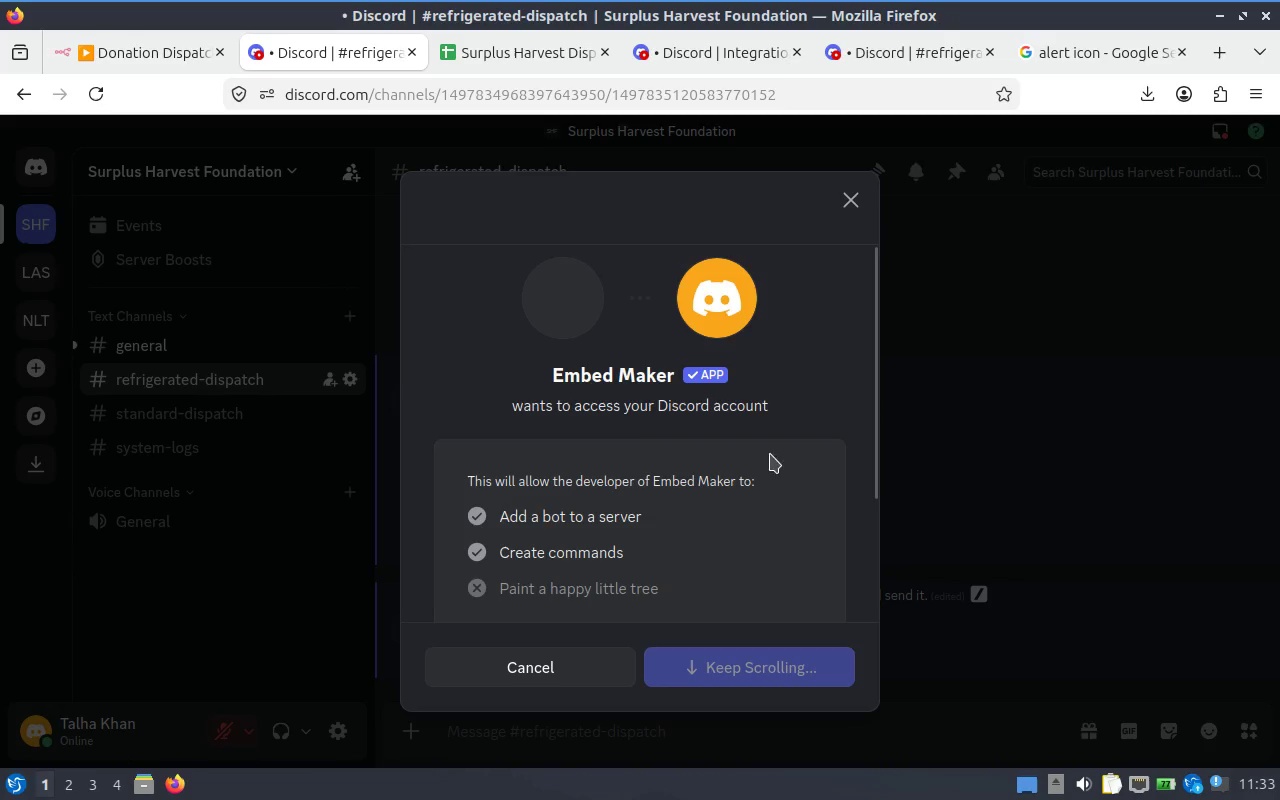 
scroll: coordinate [682, 576], scroll_direction: down, amount: 6.0
 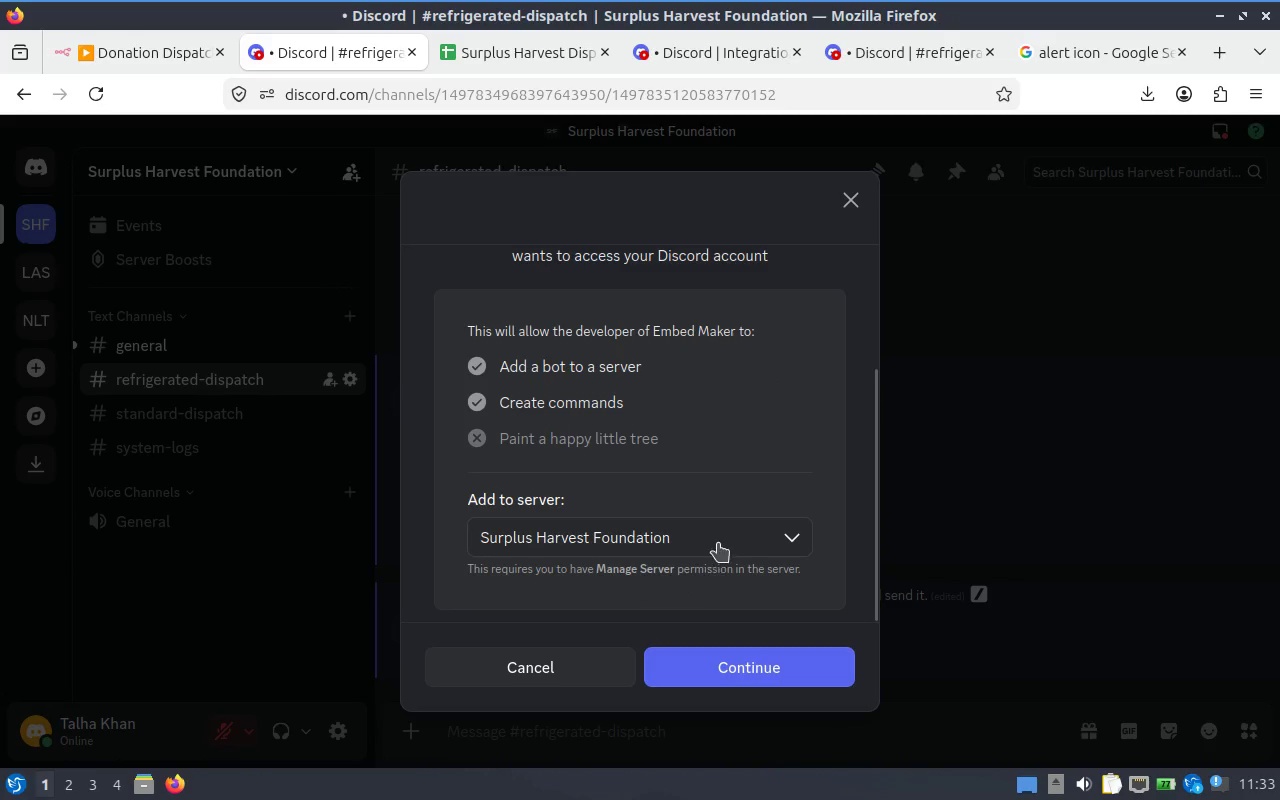 
left_click([740, 525])
 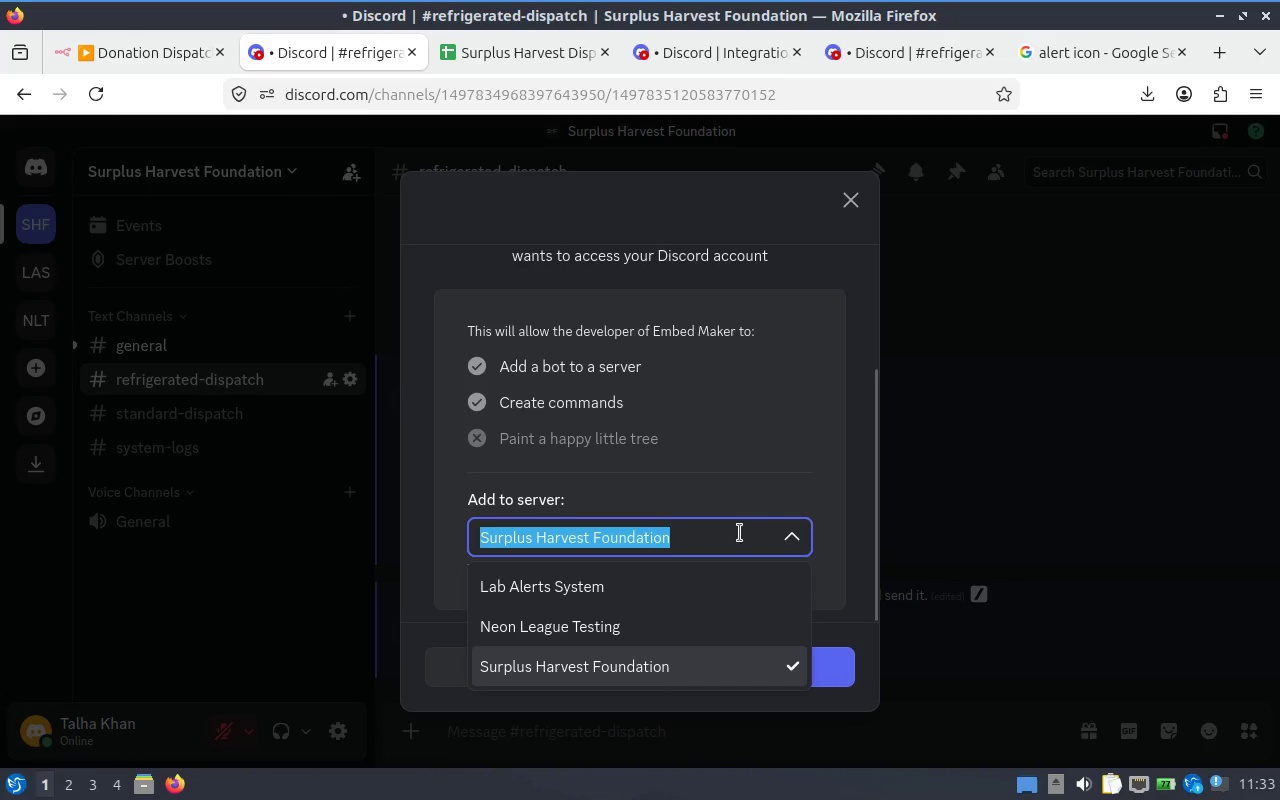 
left_click([739, 533])
 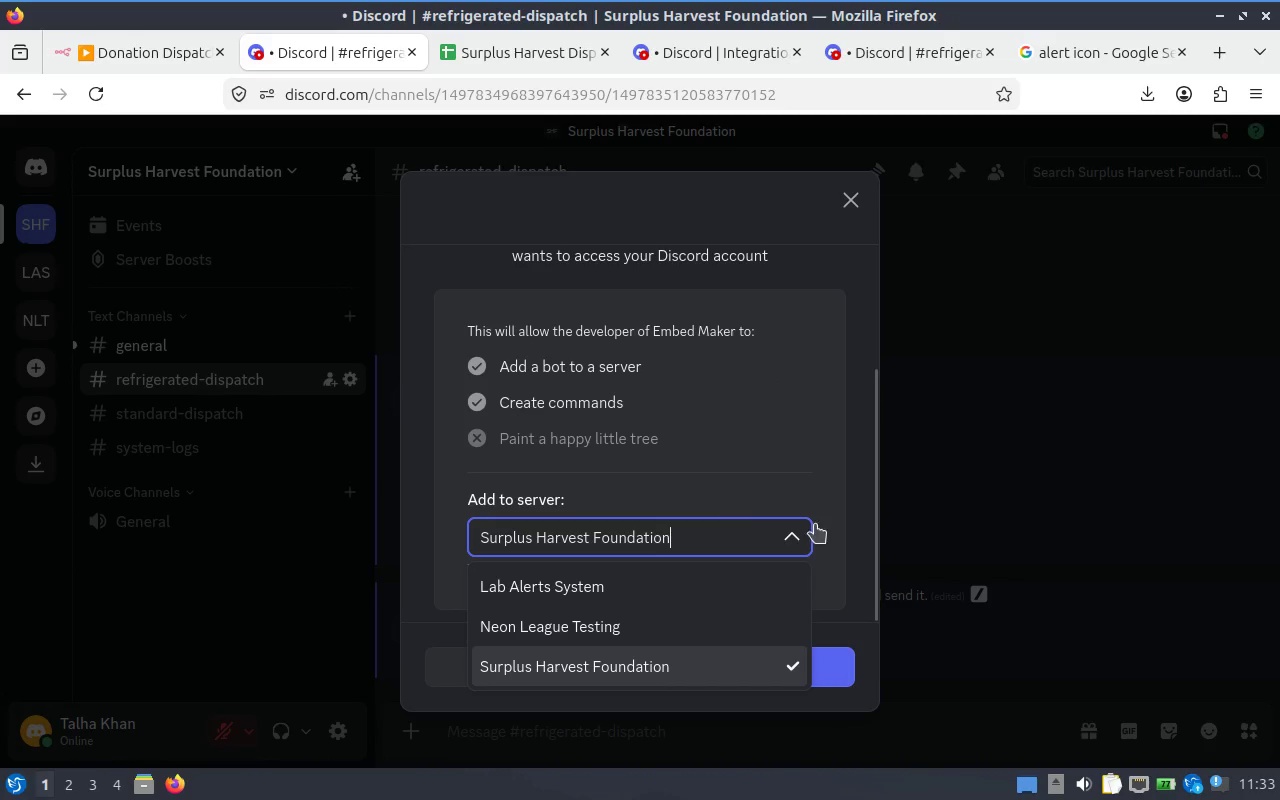 
left_click([852, 501])
 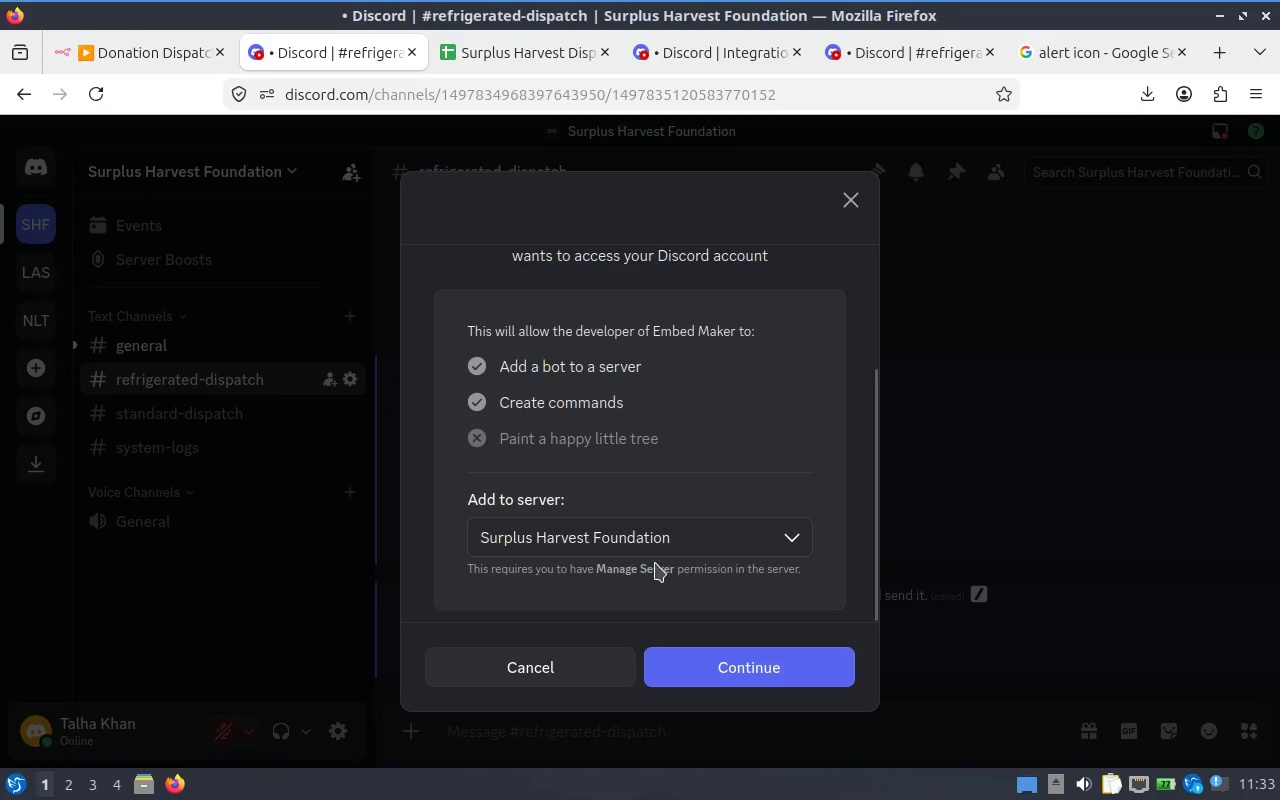 
left_click([645, 568])
 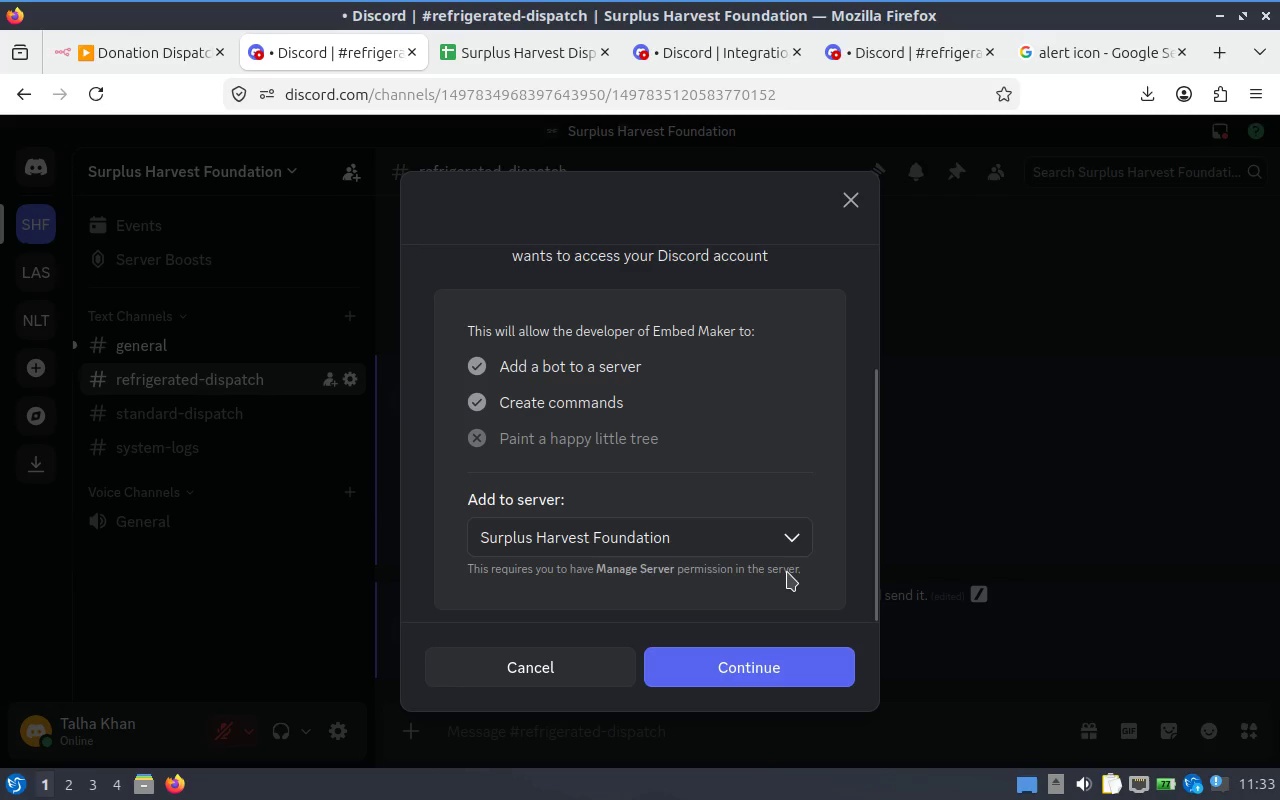 
left_click([787, 572])
 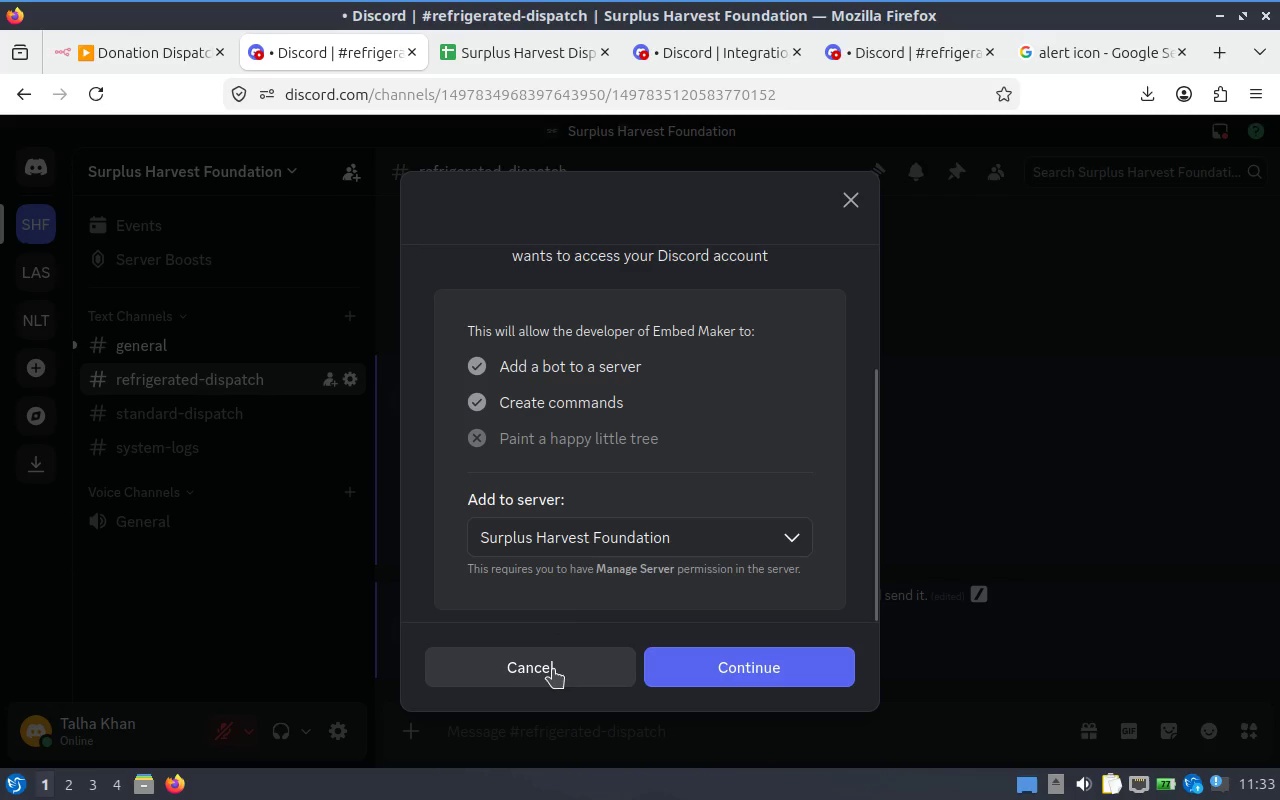 
left_click([553, 669])
 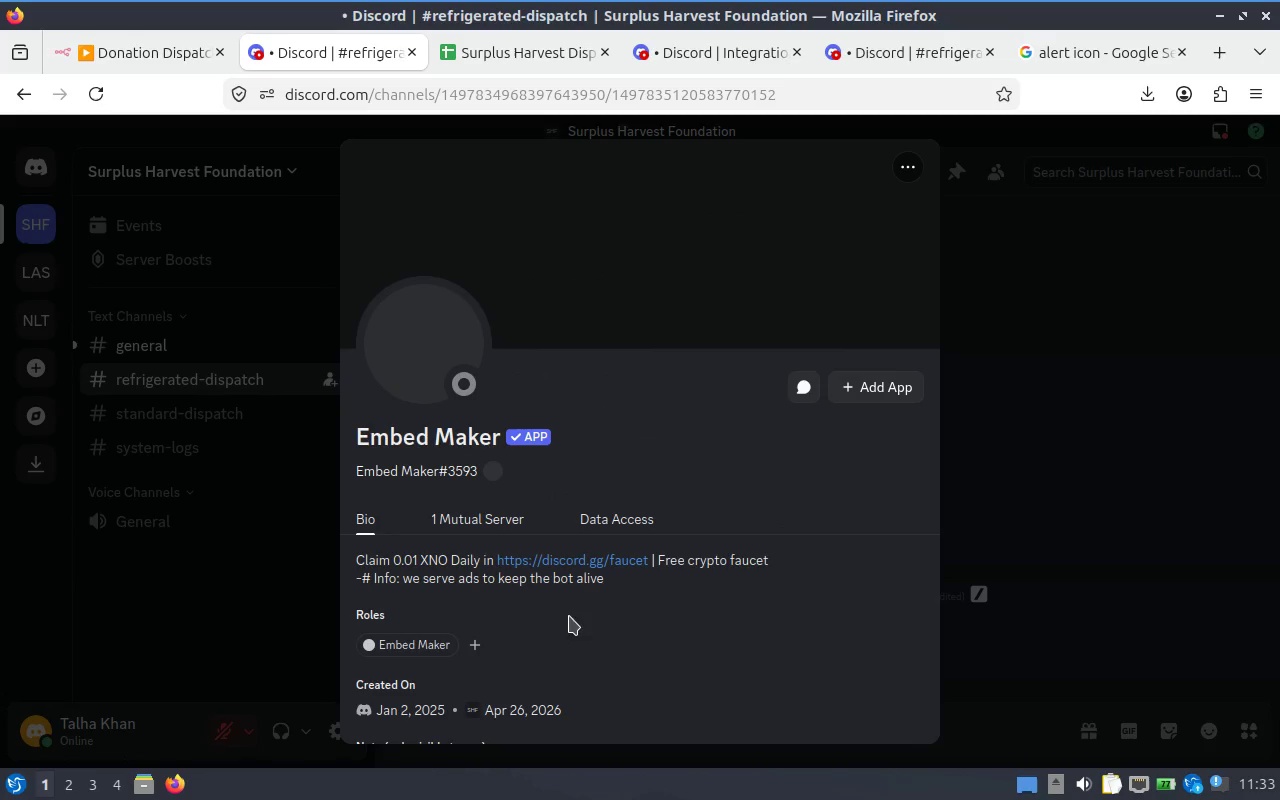 
scroll: coordinate [812, 554], scroll_direction: down, amount: 6.0
 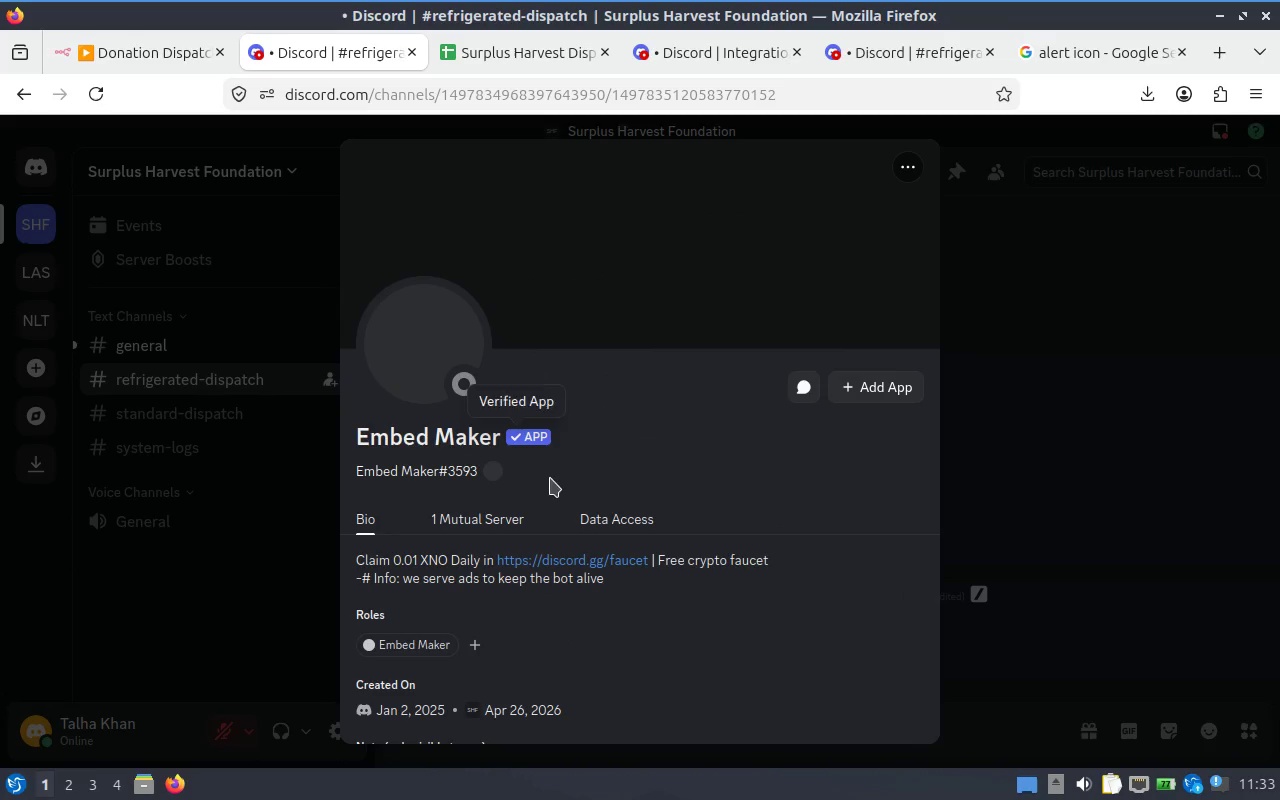 
left_click([495, 523])
 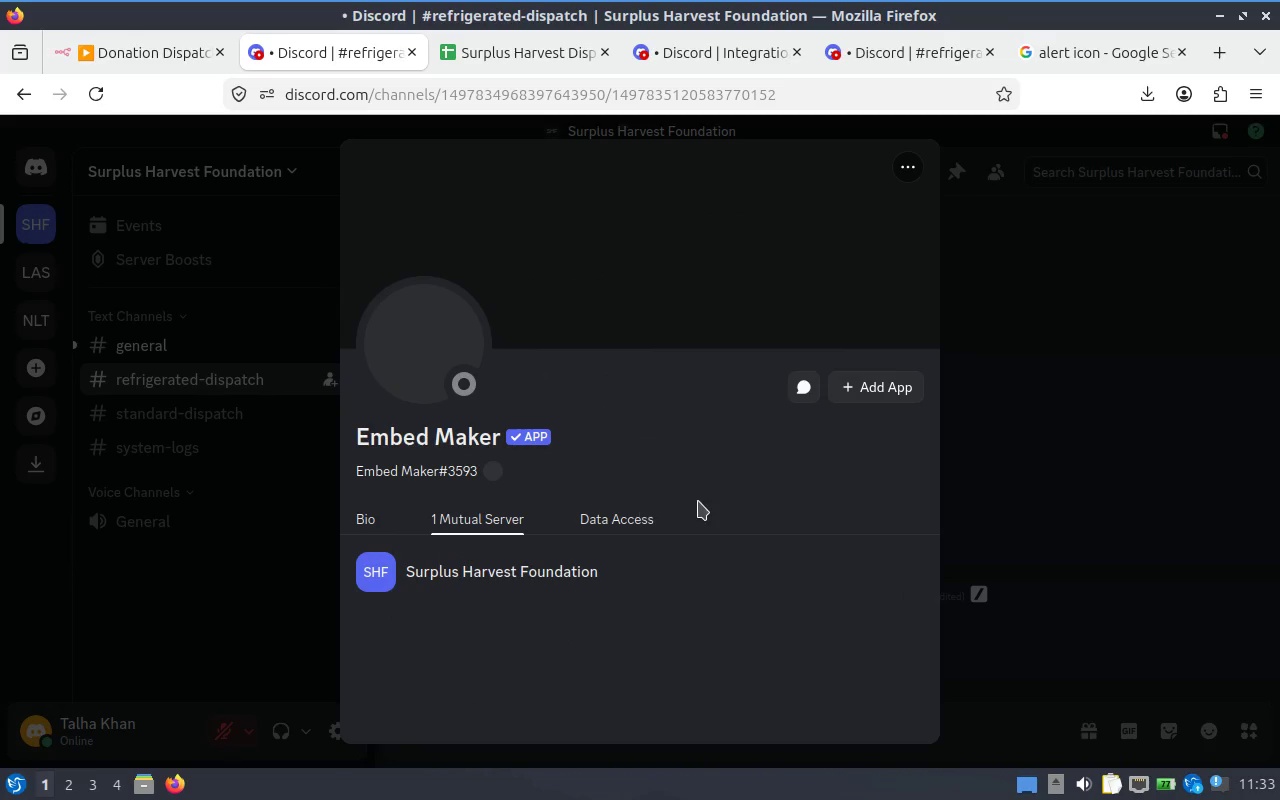 
scroll: coordinate [690, 512], scroll_direction: down, amount: 2.0
 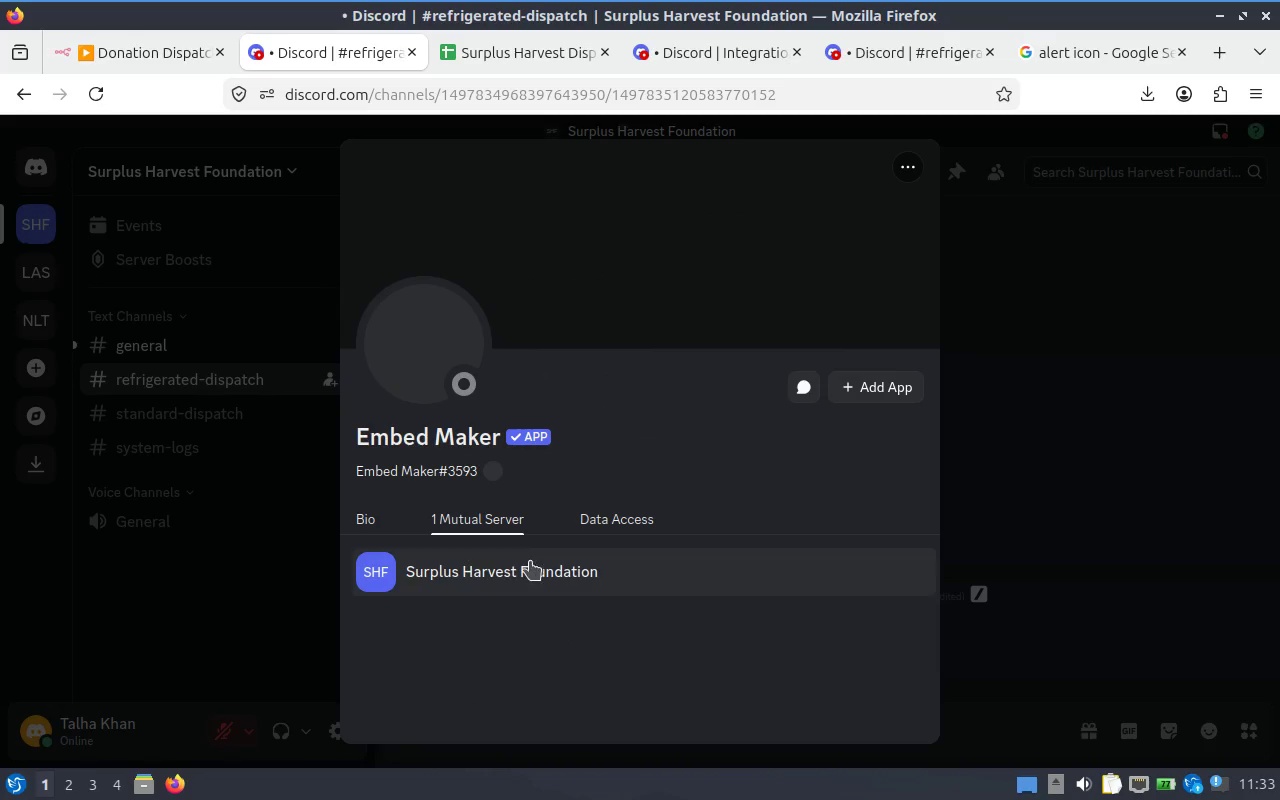 
left_click([535, 572])
 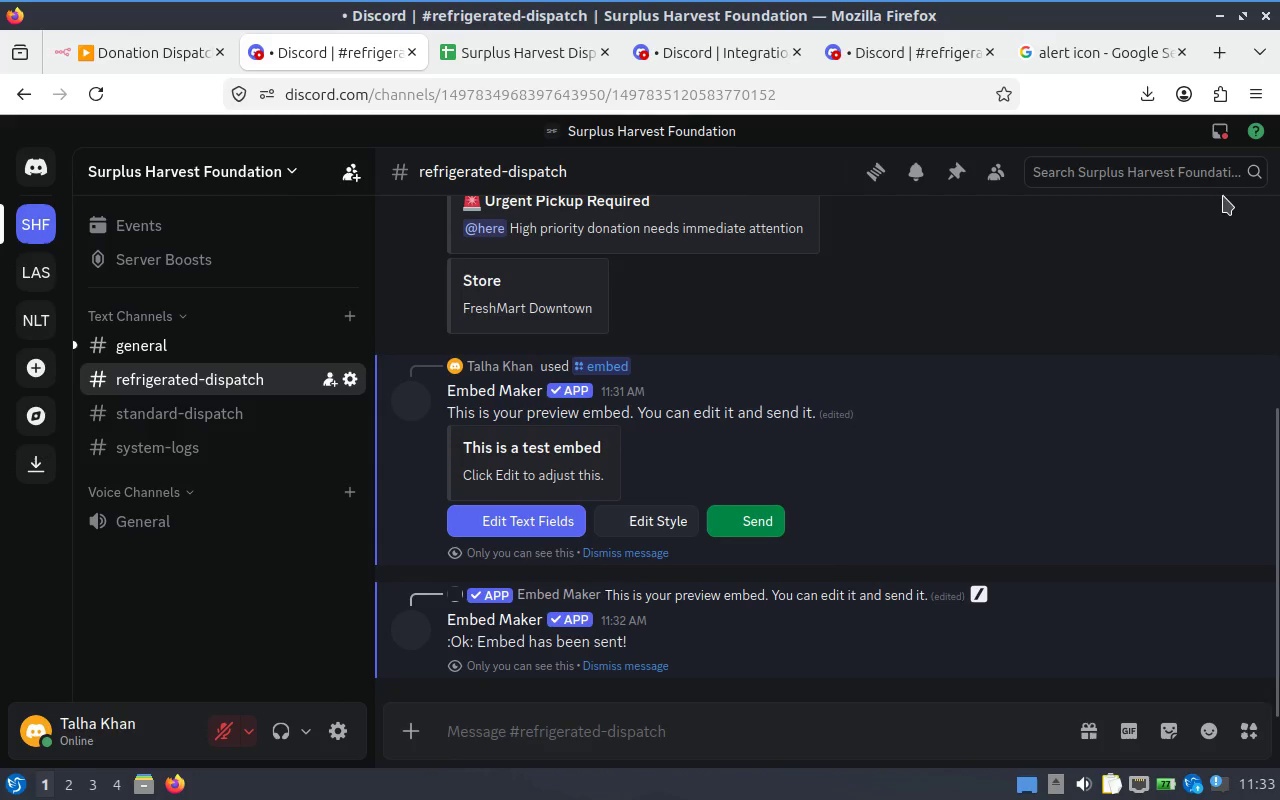 
left_click([1184, 177])
 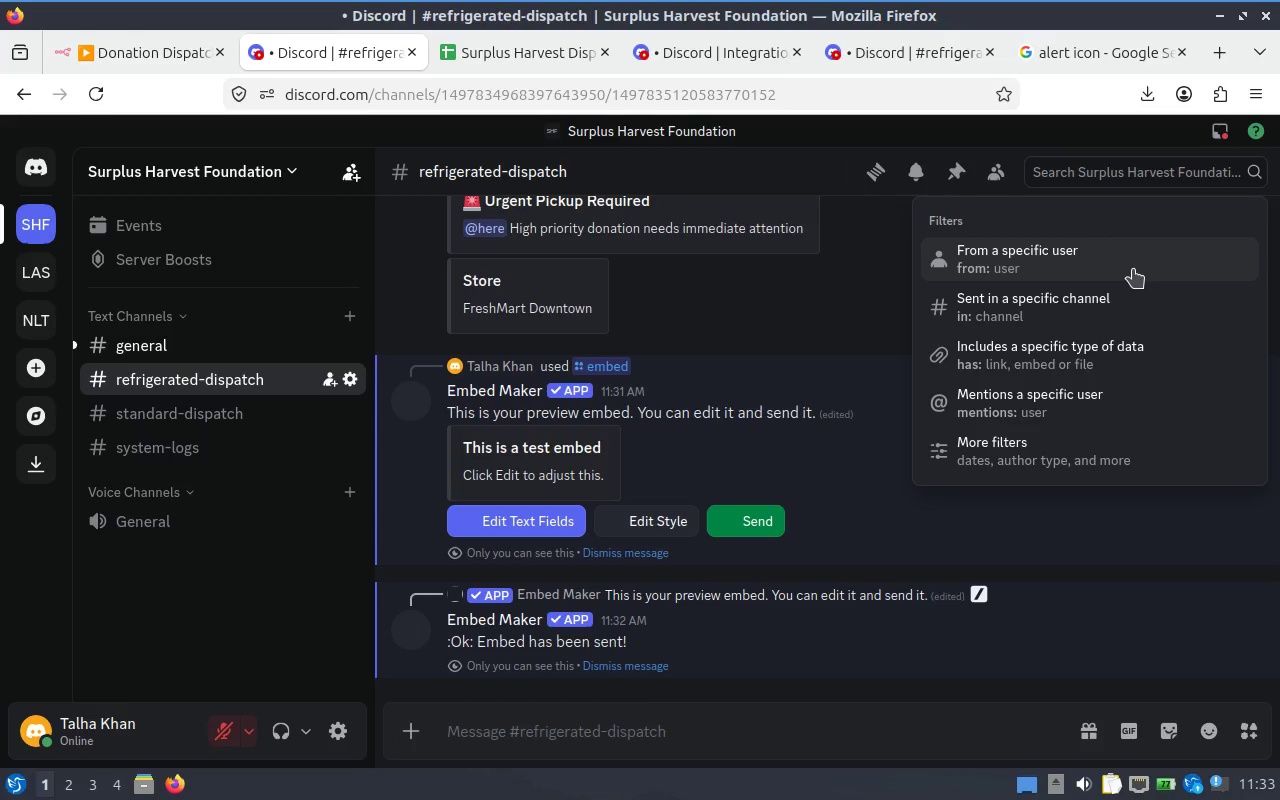 
key(E)
 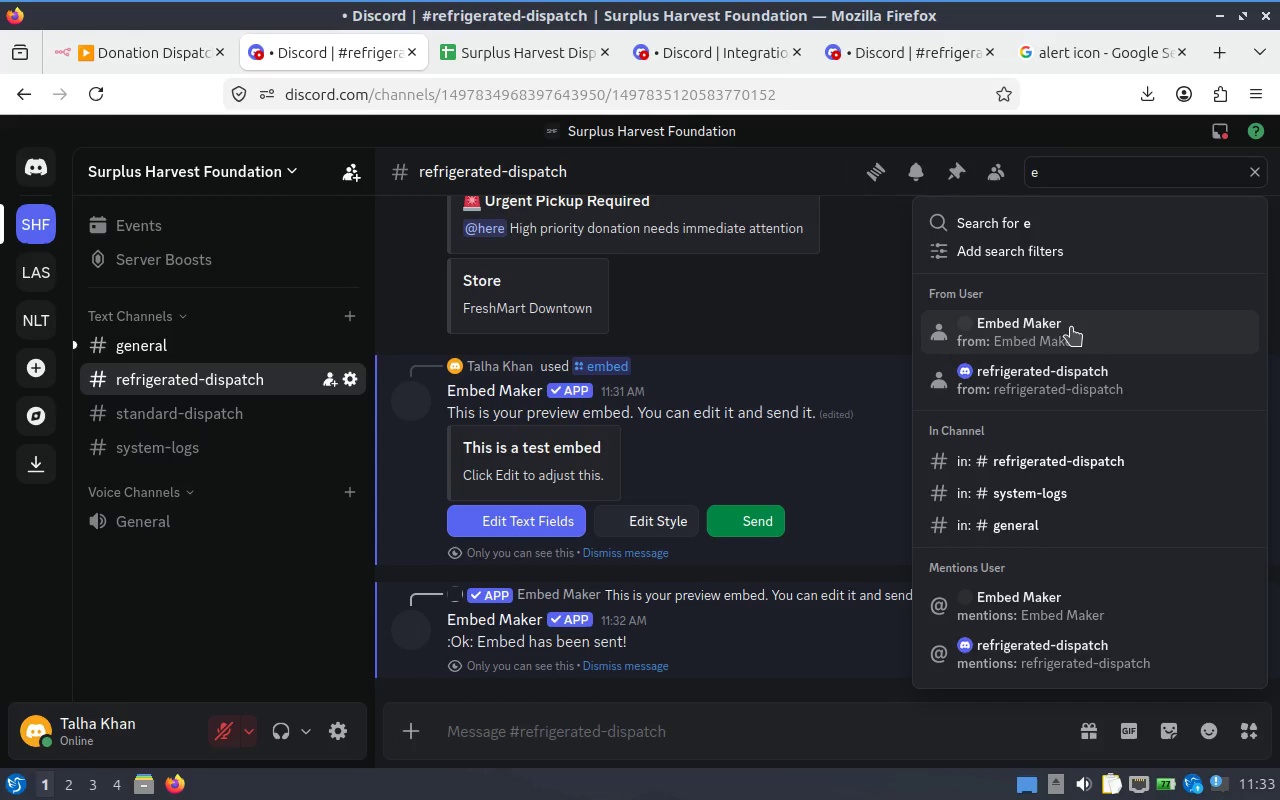 
wait(5.12)
 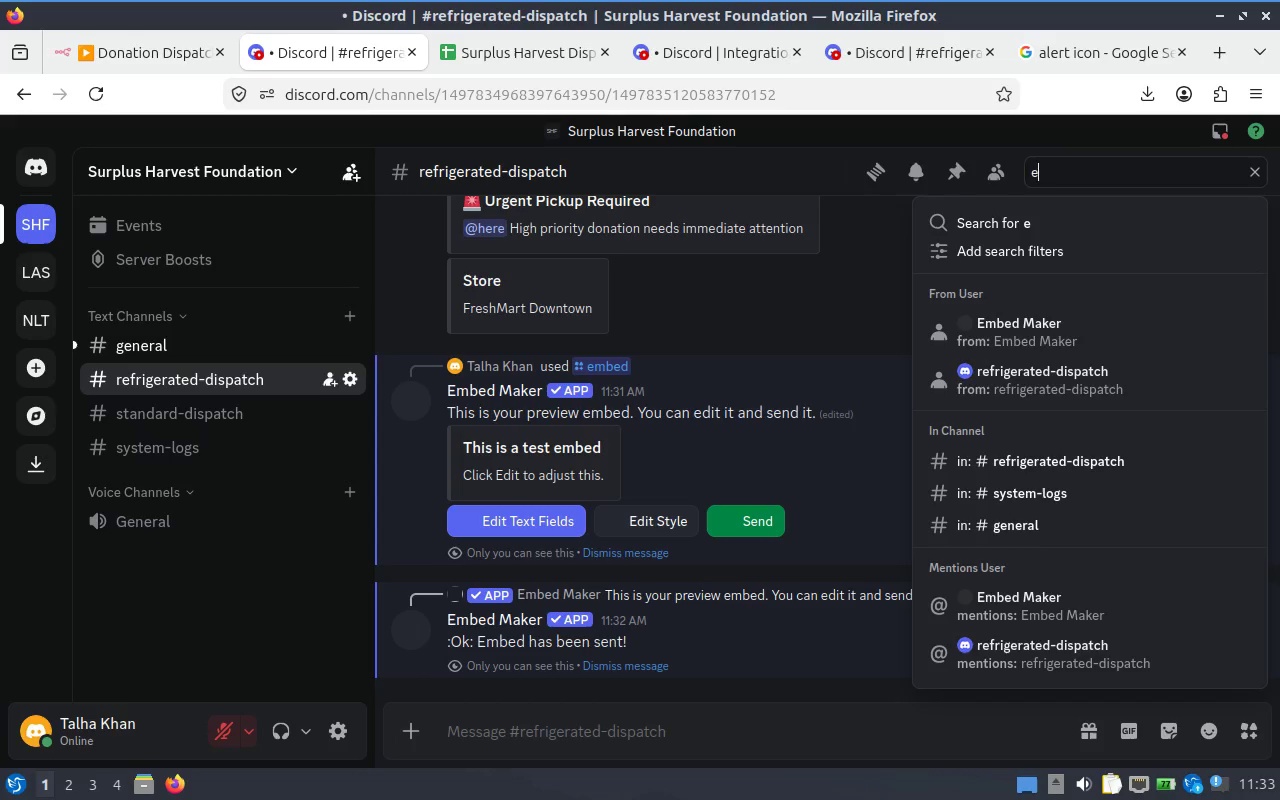 
left_click([1053, 321])
 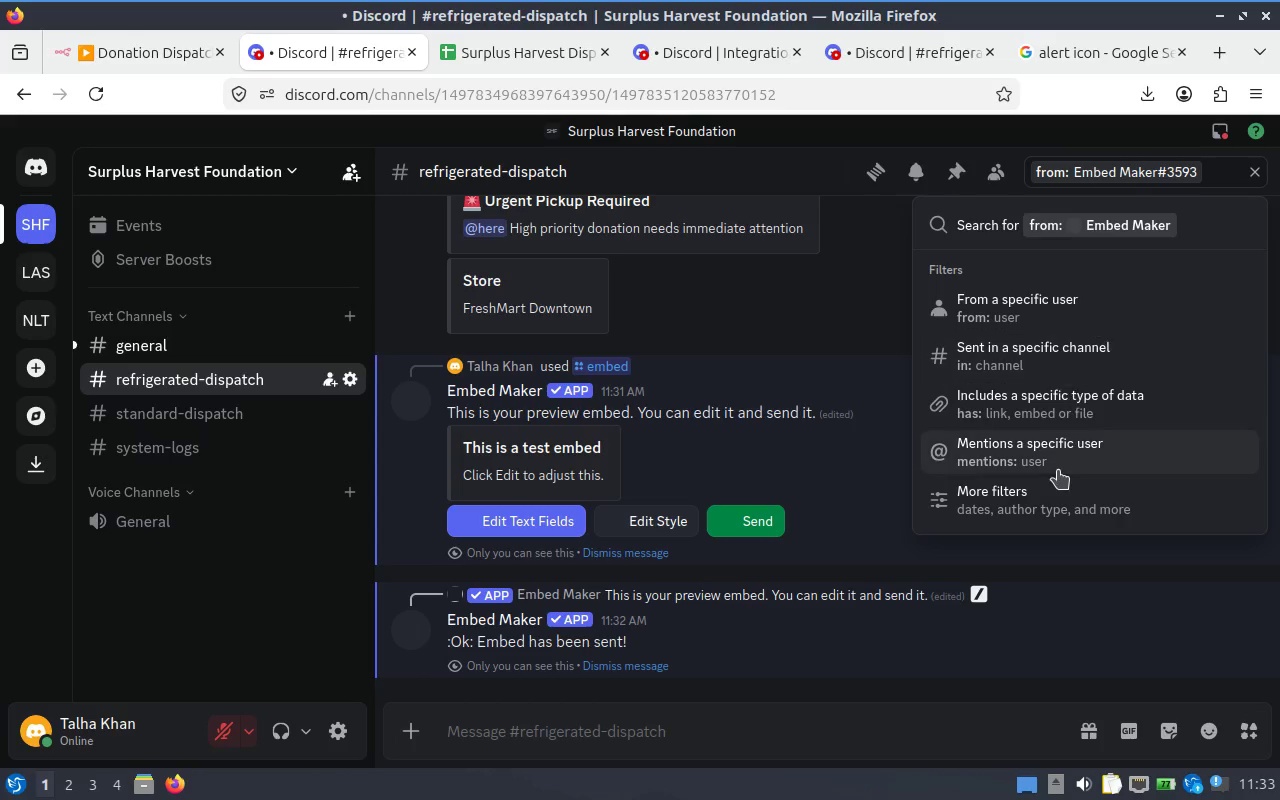 
left_click([1139, 235])
 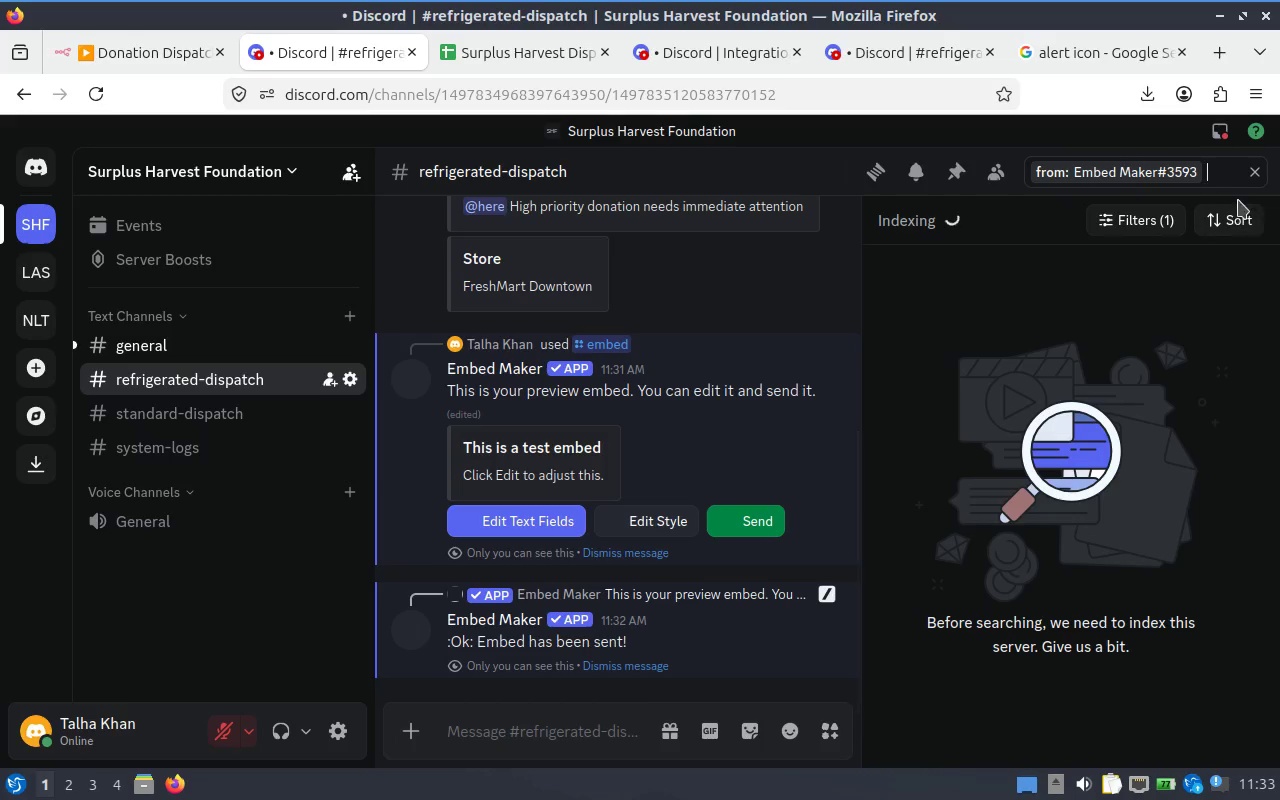 
left_click([1258, 179])
 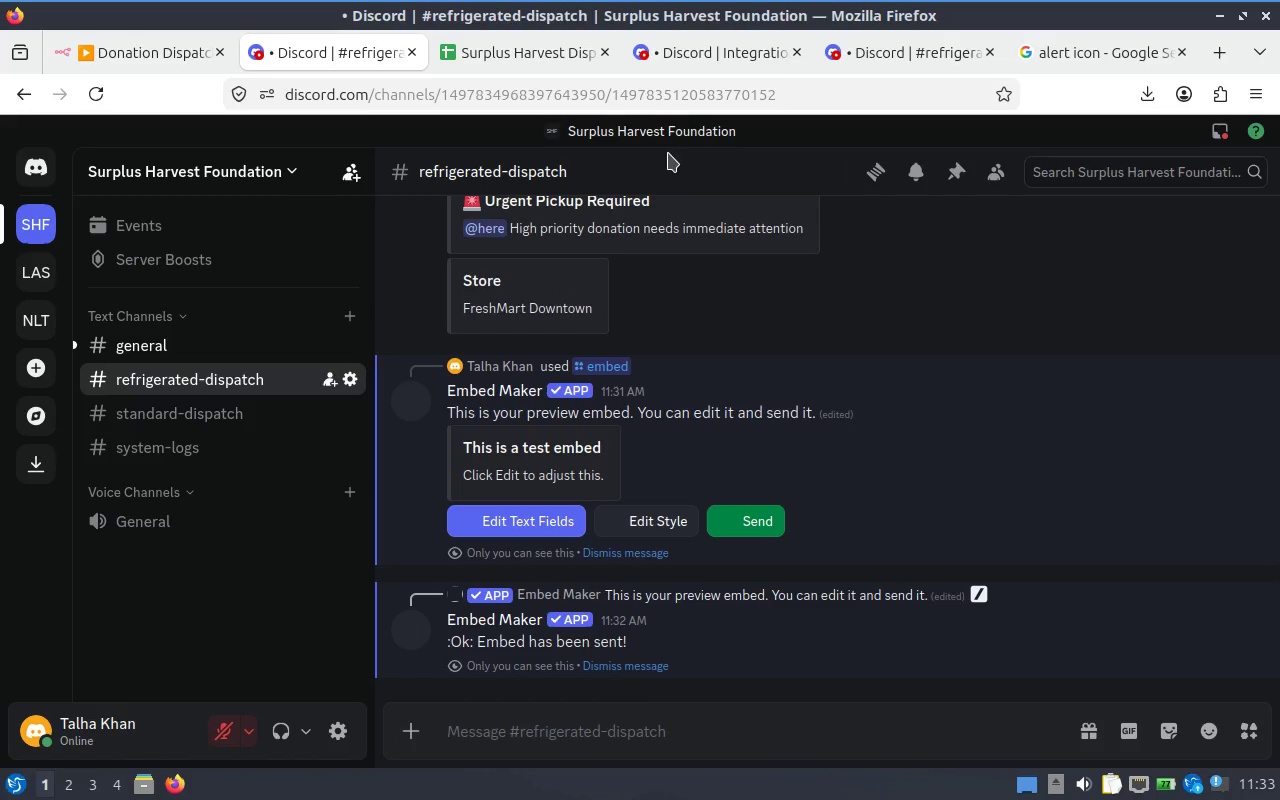 
left_click([1085, 167])
 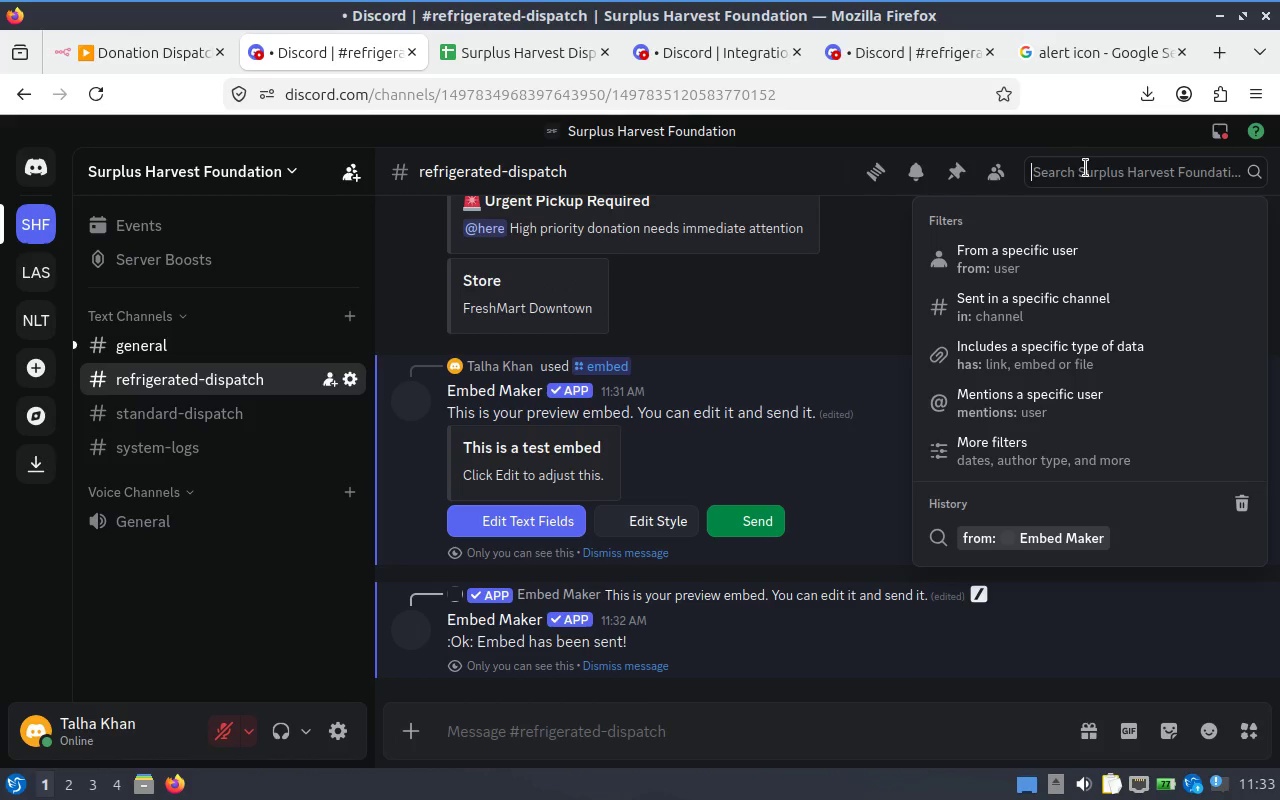 
type(apps)
 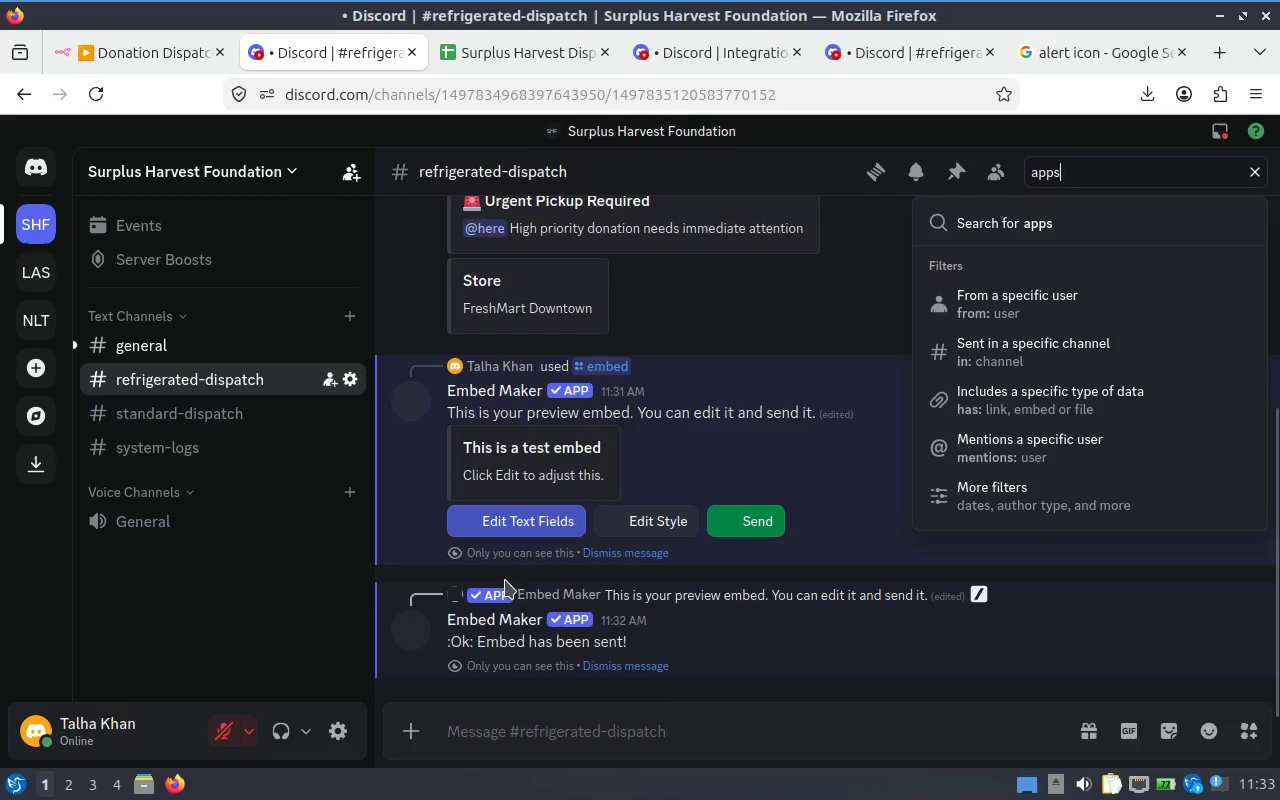 
left_click([120, 645])
 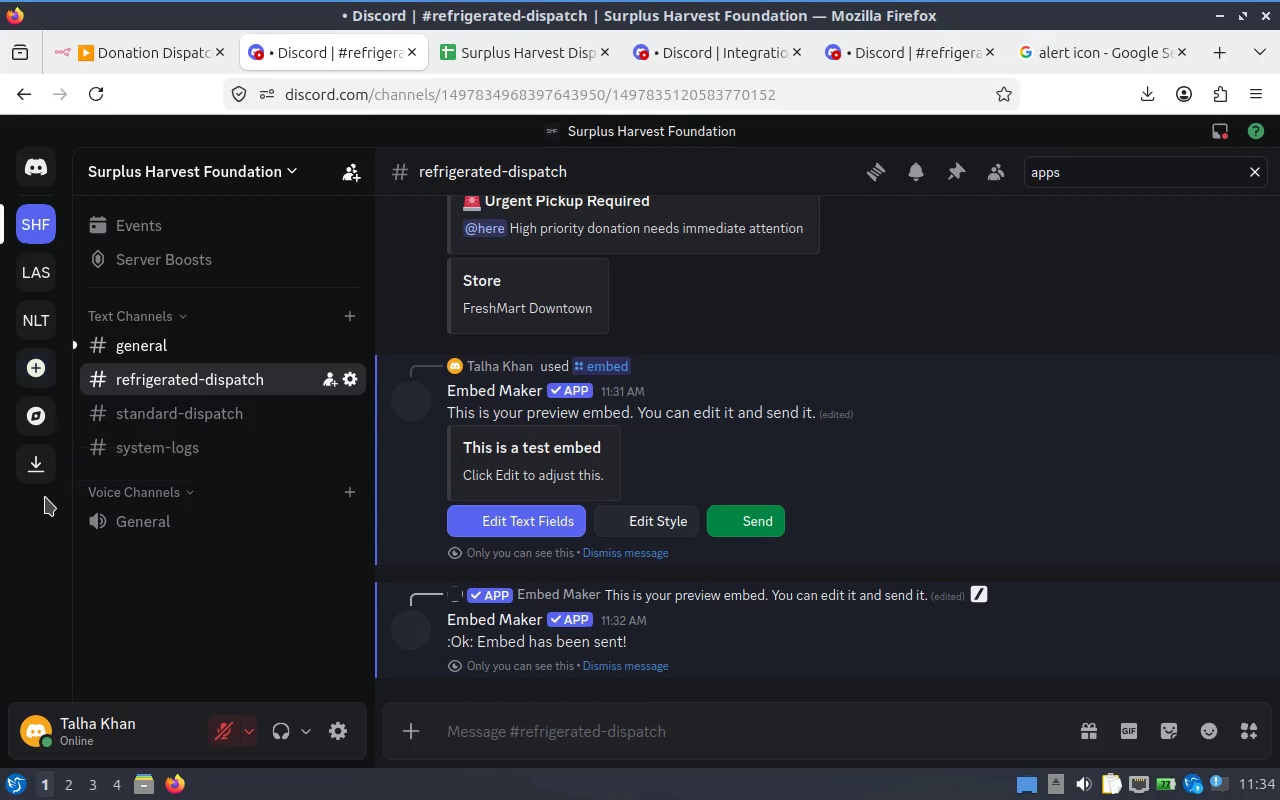 
left_click([44, 479])
 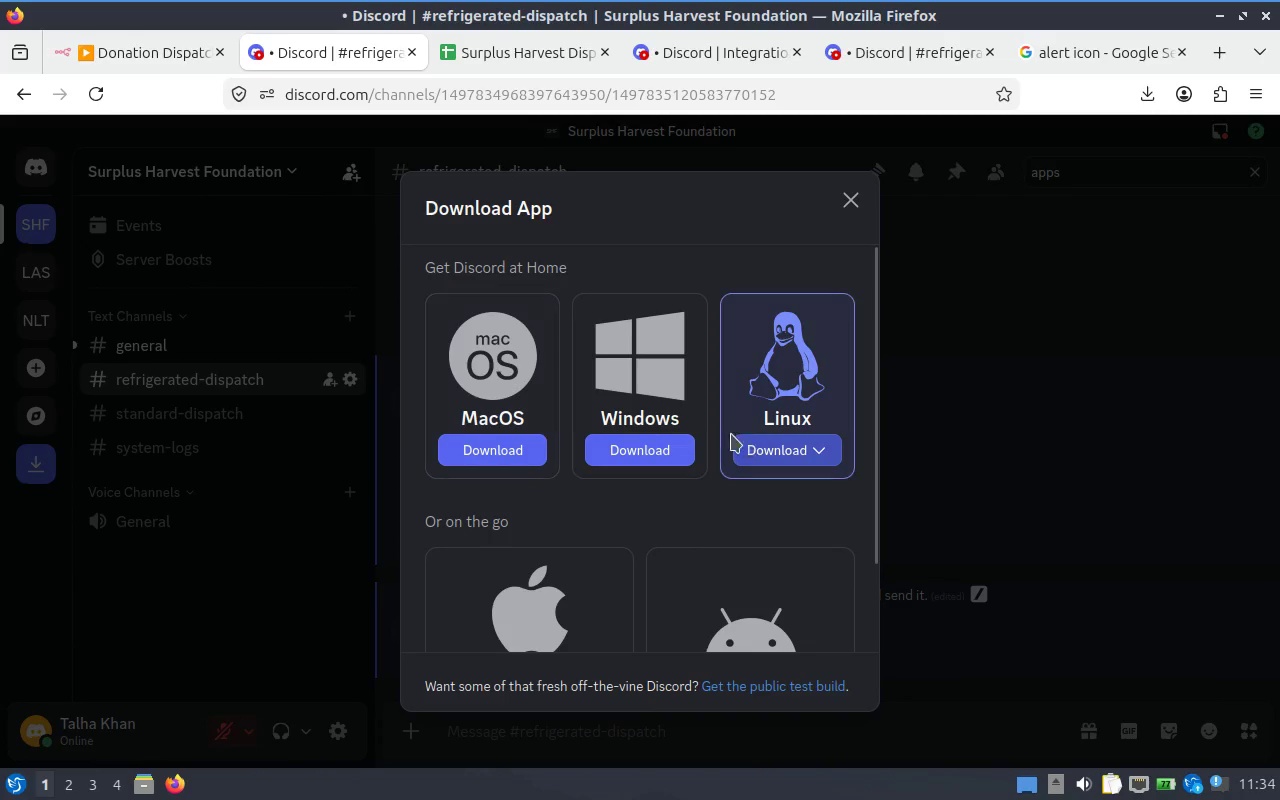 
scroll: coordinate [635, 468], scroll_direction: down, amount: 3.0
 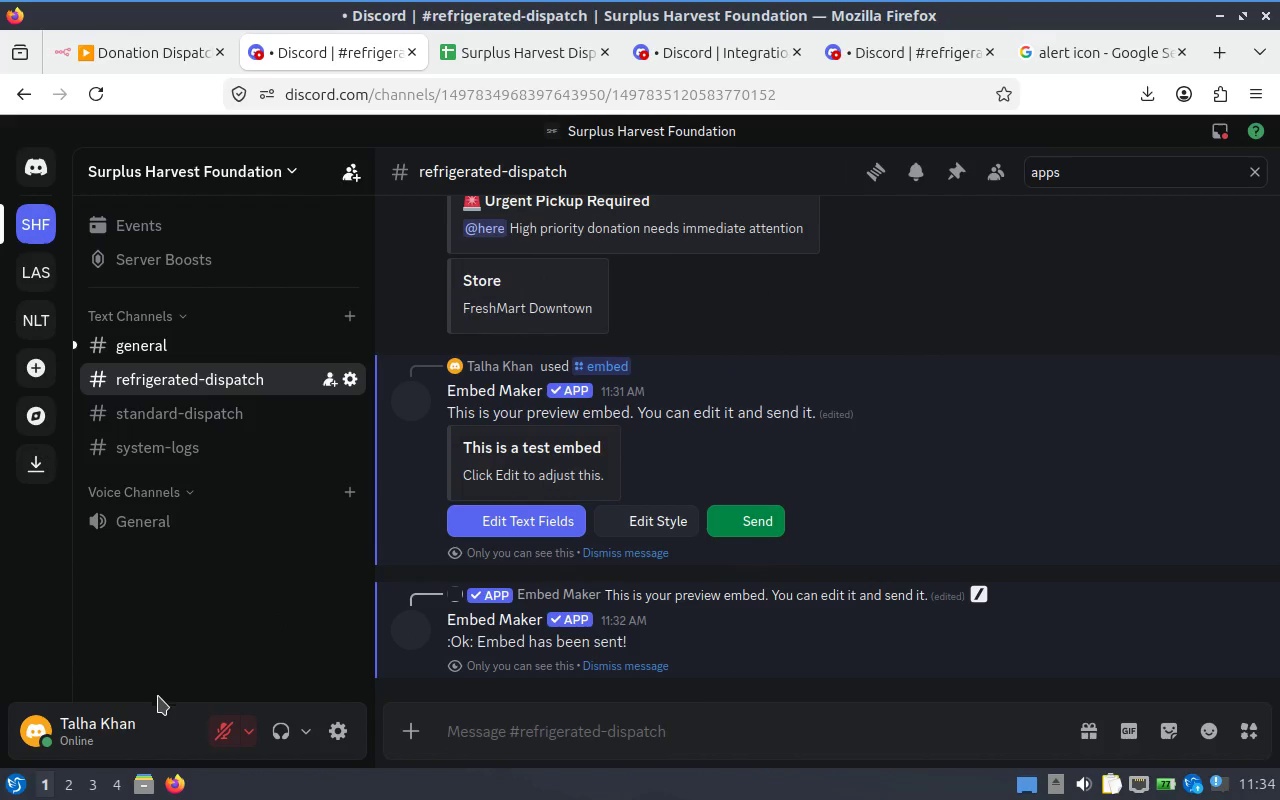 
left_click([101, 728])
 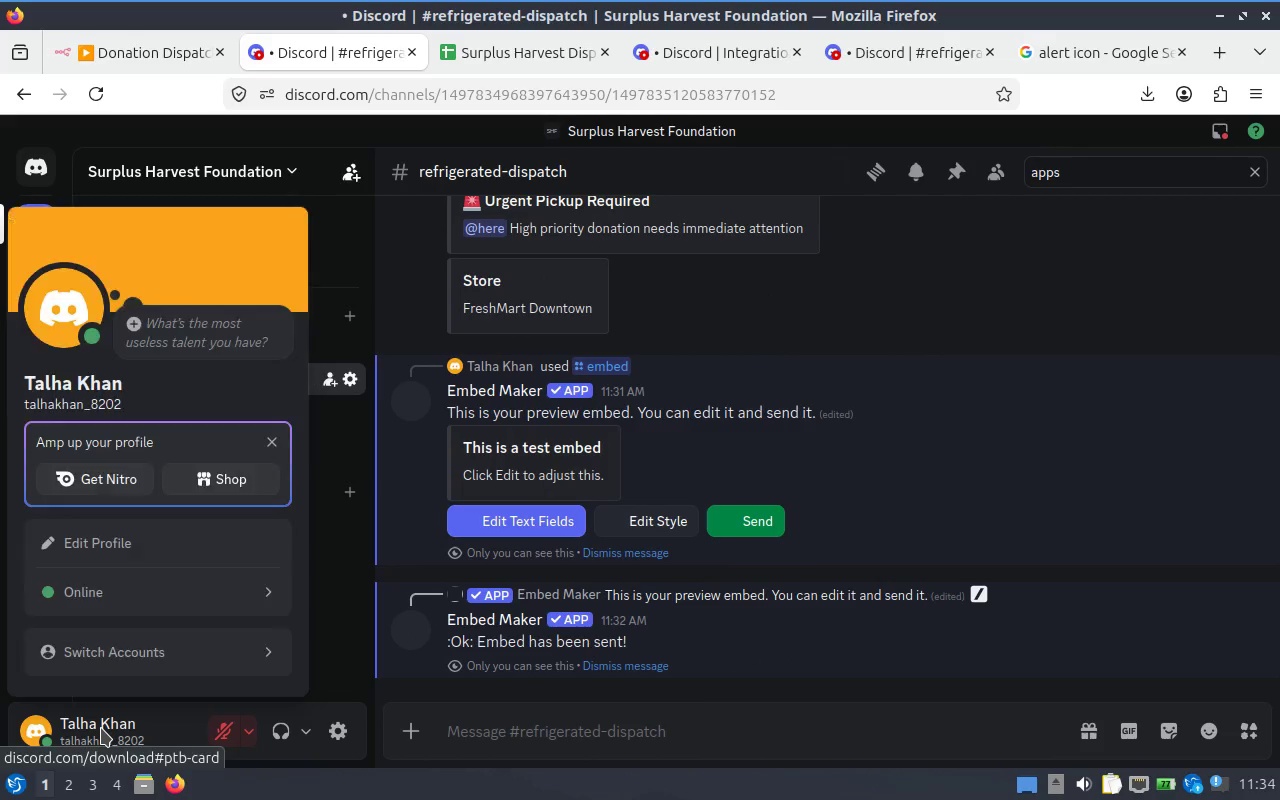 
left_click([101, 728])
 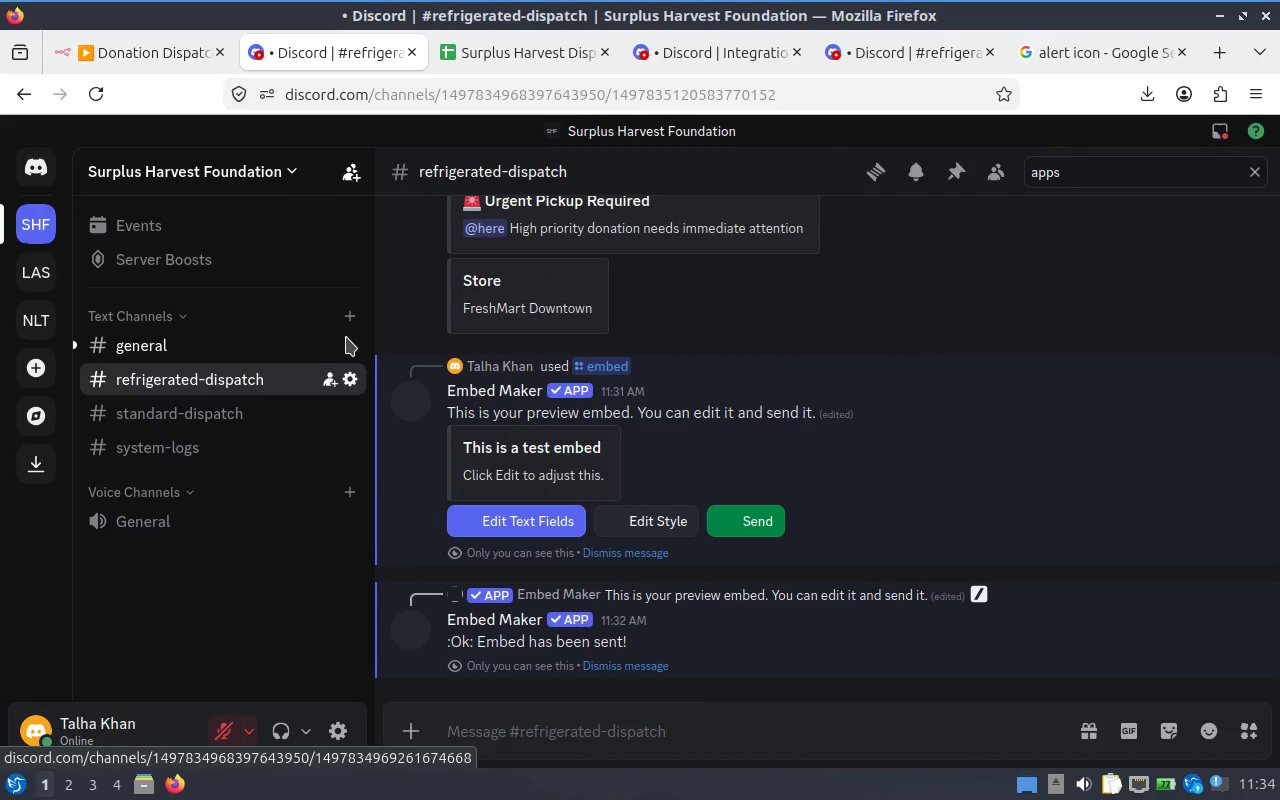 
scroll: coordinate [306, 296], scroll_direction: up, amount: 1.0
 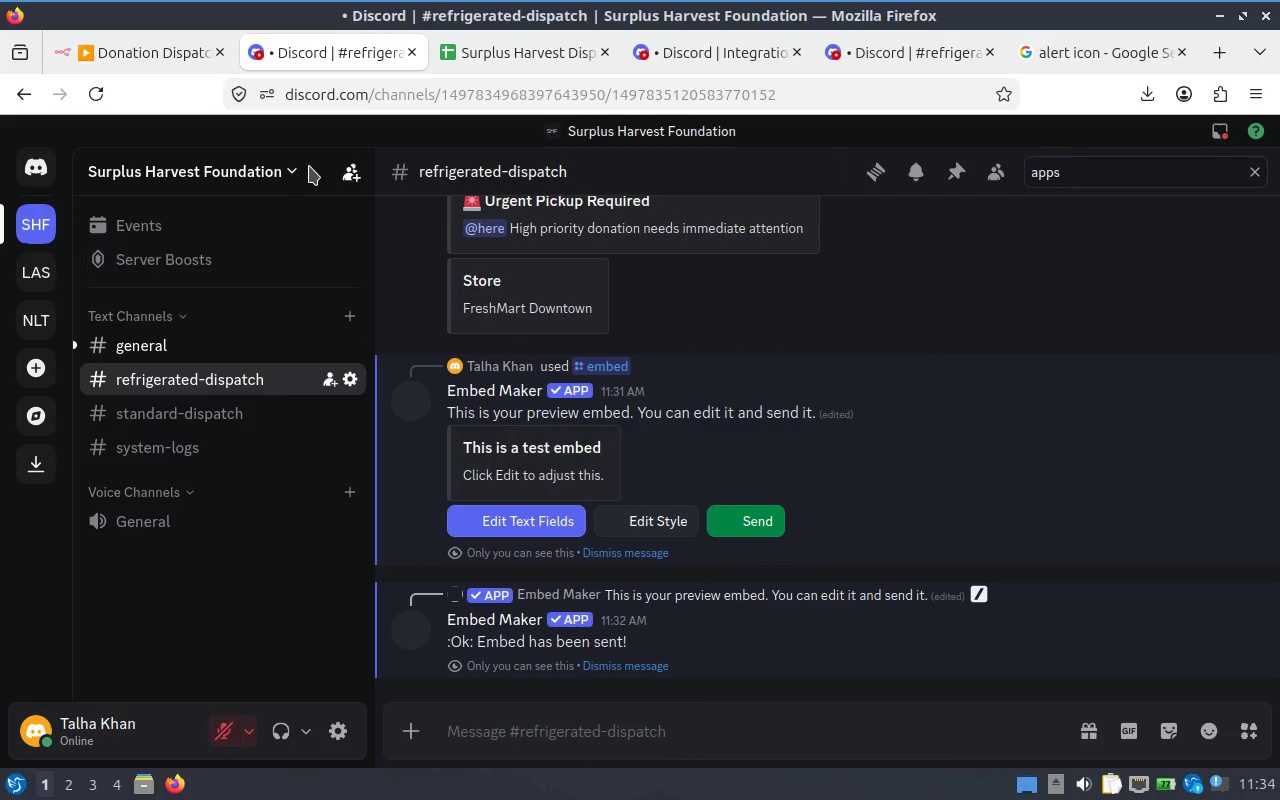 
left_click([291, 164])
 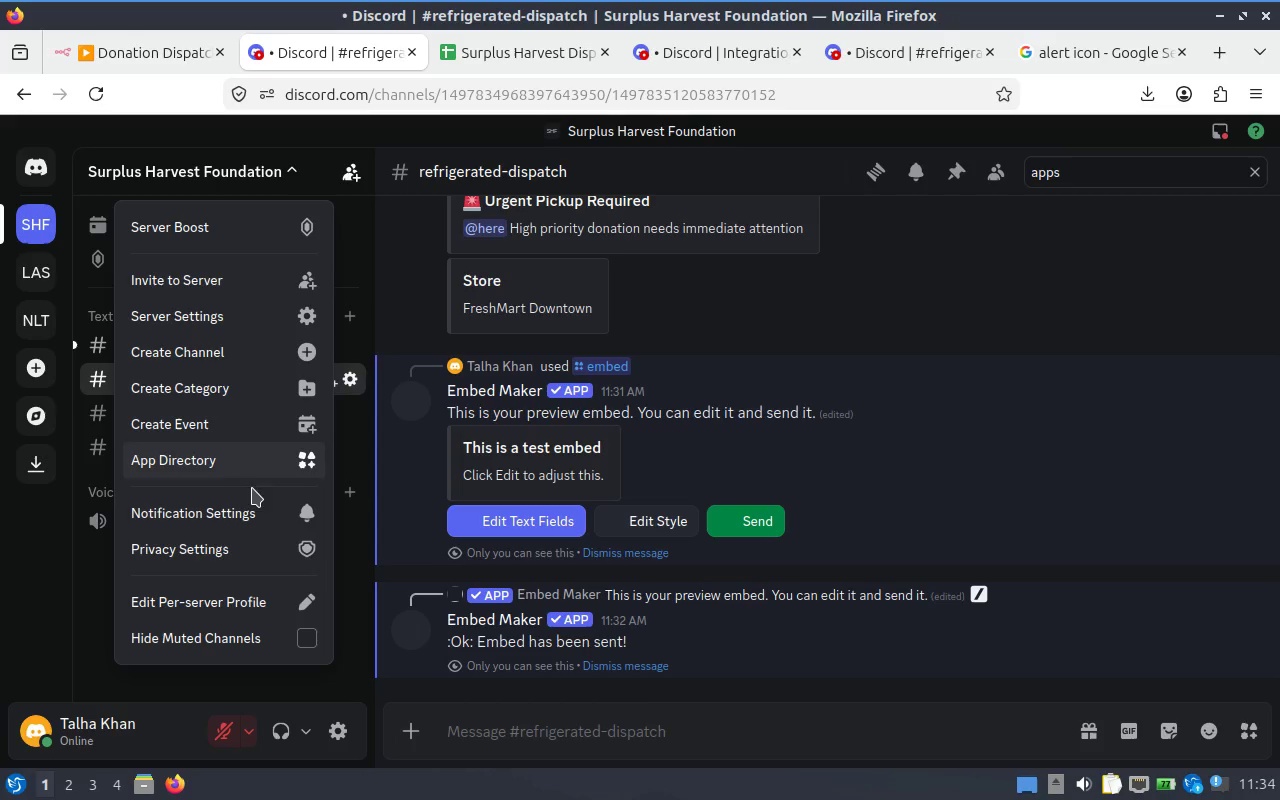 
left_click([210, 461])
 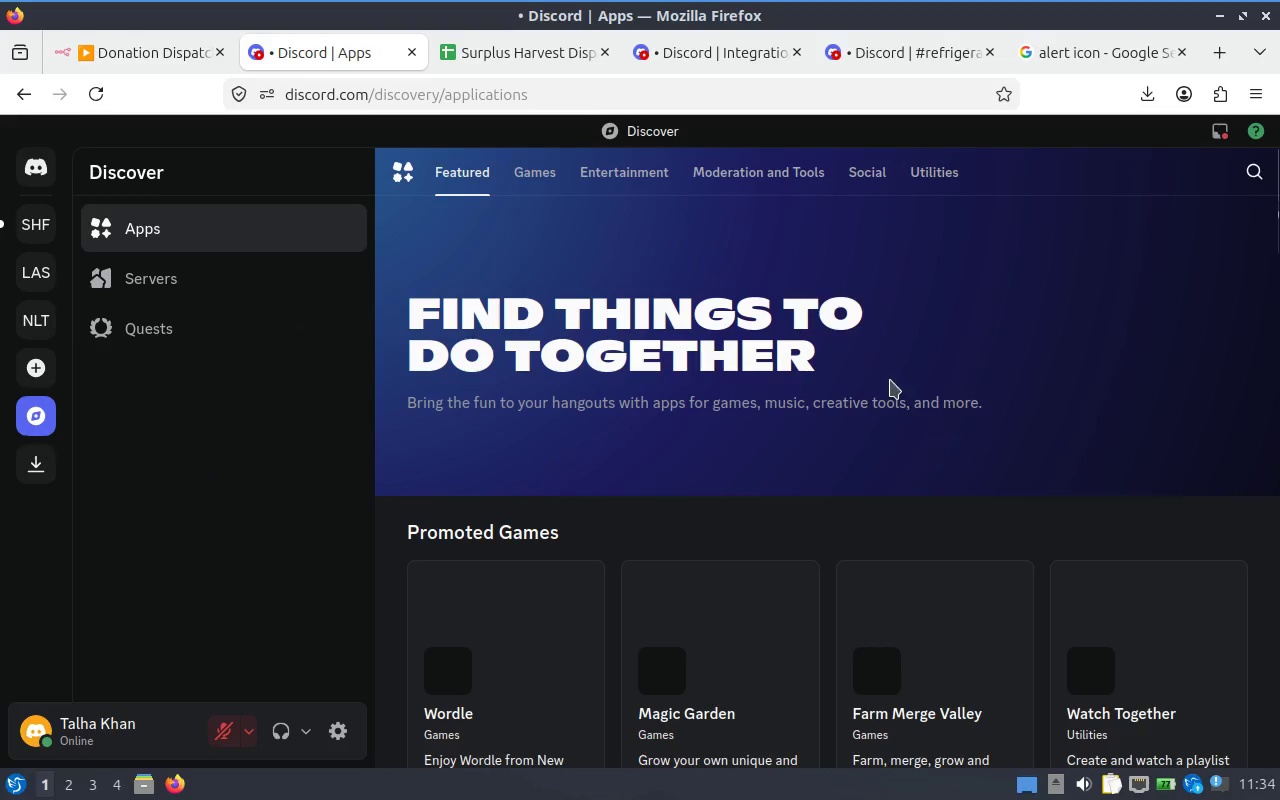 
scroll: coordinate [934, 389], scroll_direction: down, amount: 2.0
 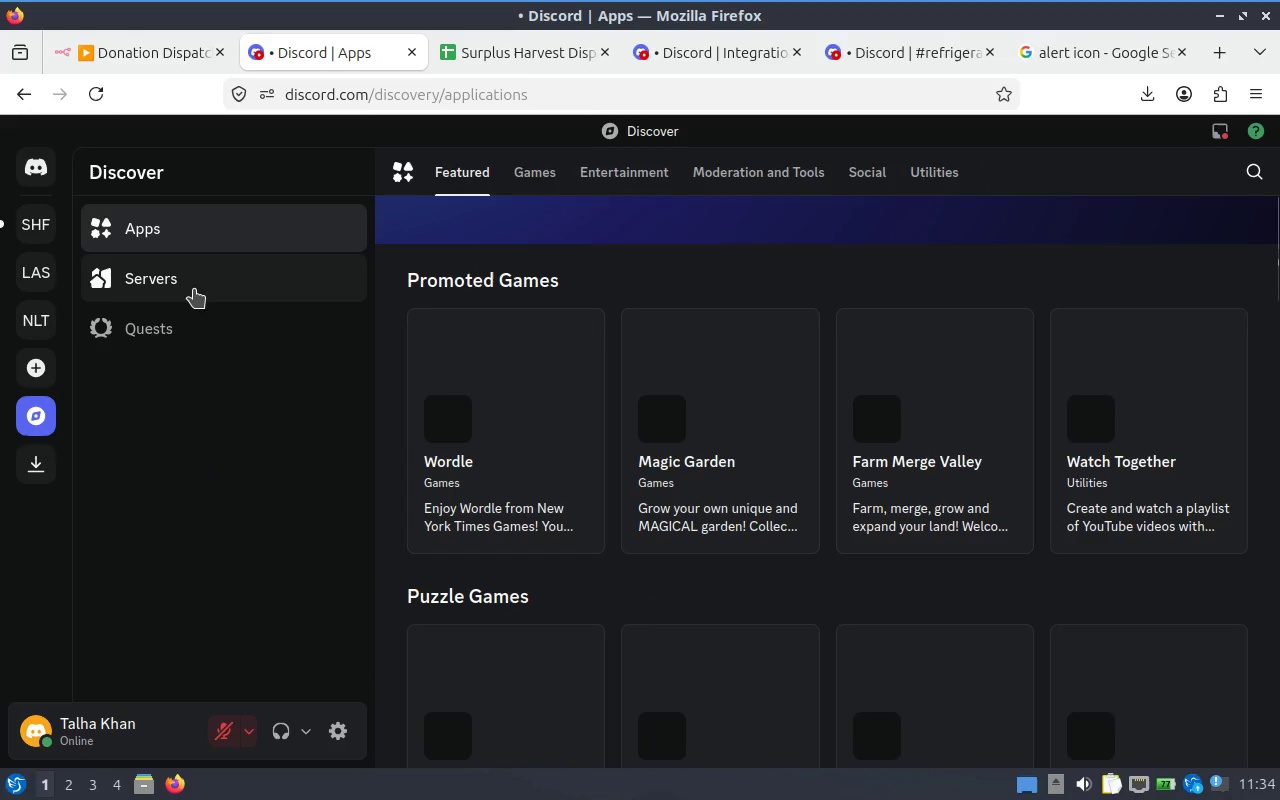 
scroll: coordinate [754, 294], scroll_direction: up, amount: 3.0
 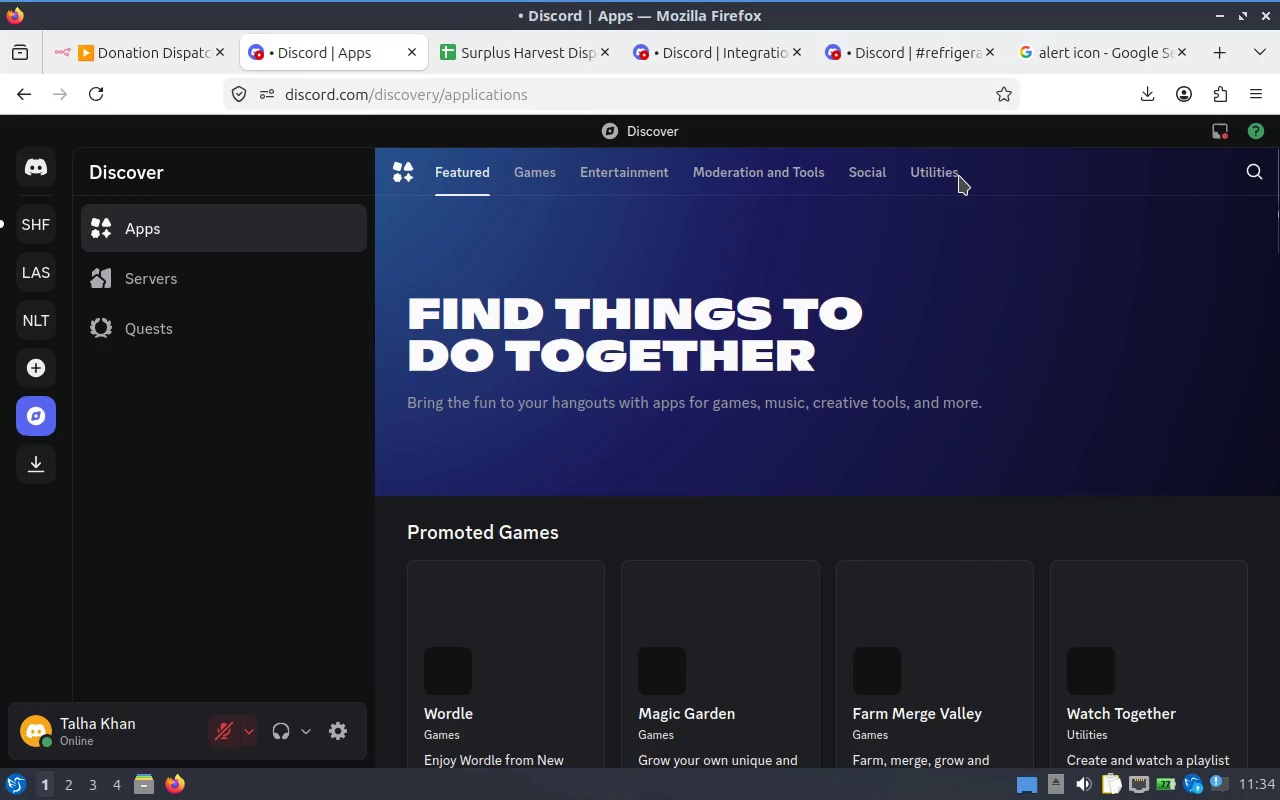 
scroll: coordinate [850, 560], scroll_direction: down, amount: 5.0
 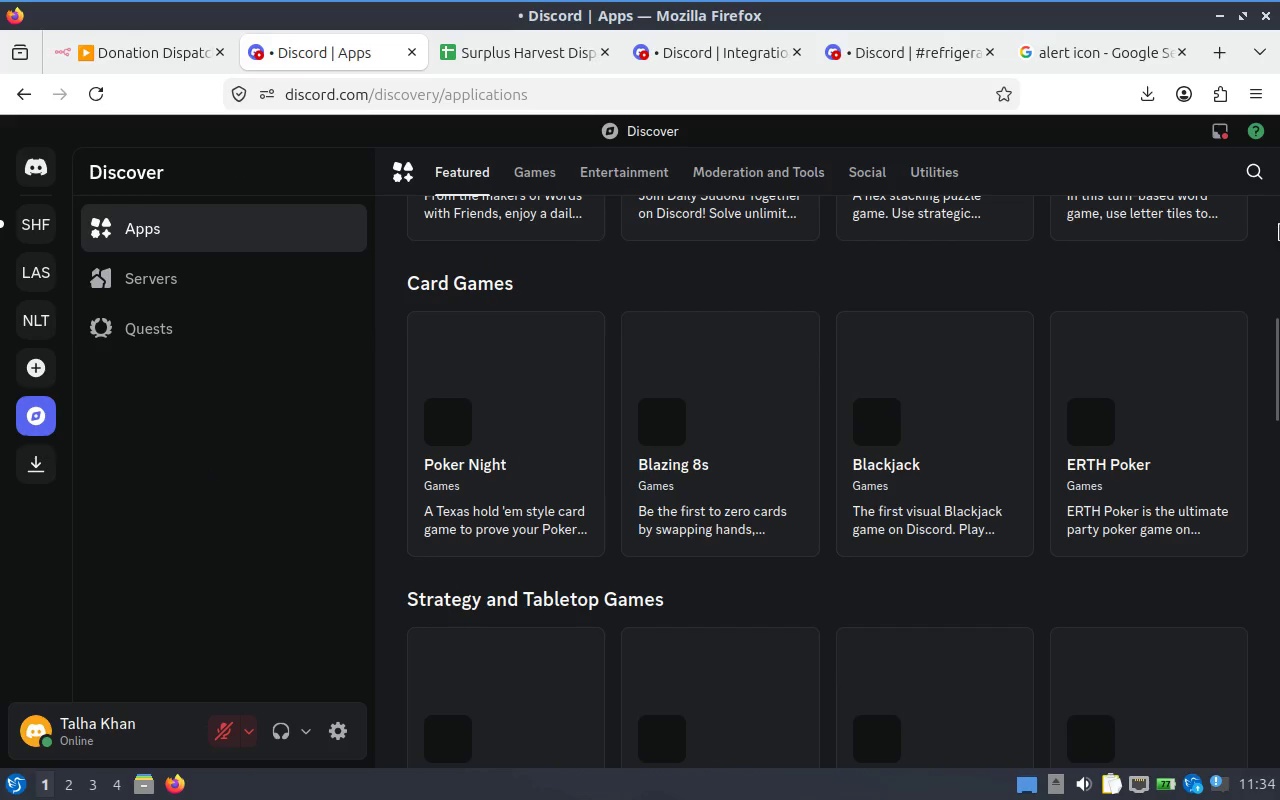 
left_click([1264, 181])
 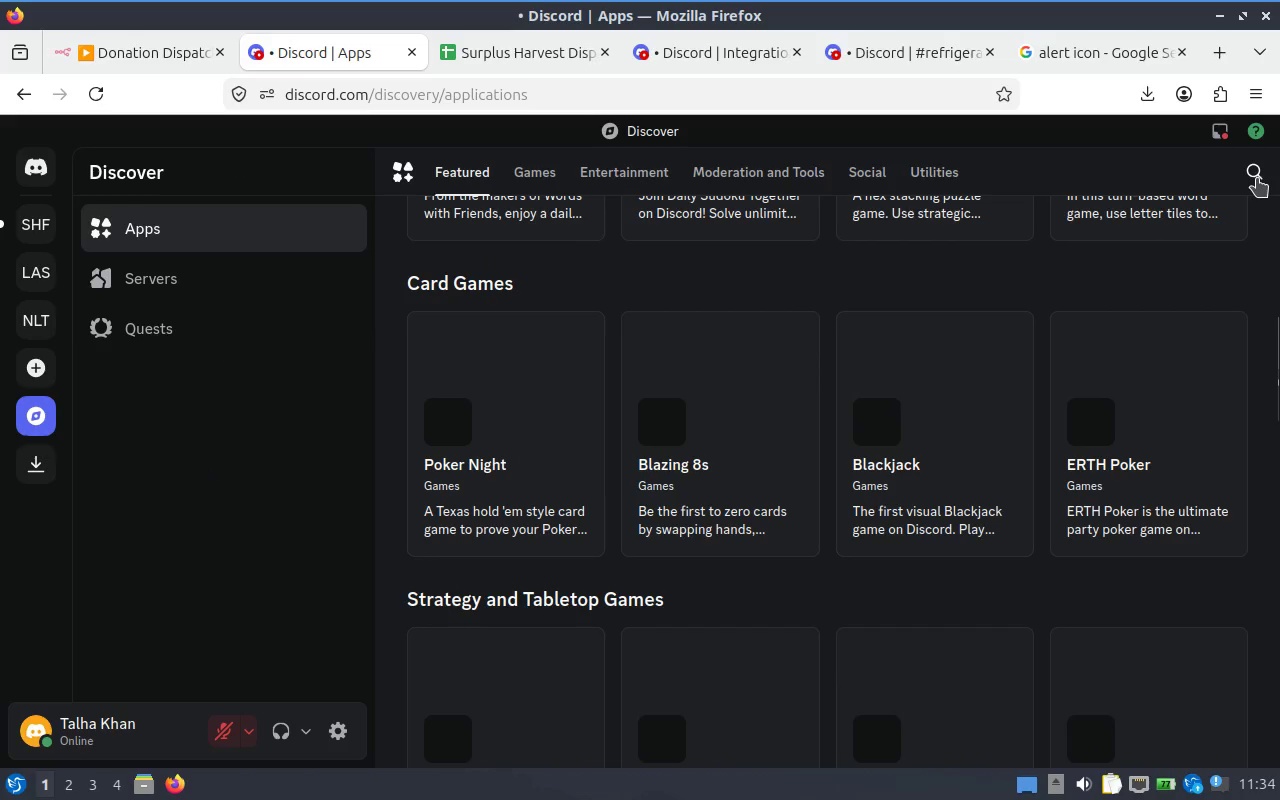 
left_click([1258, 178])
 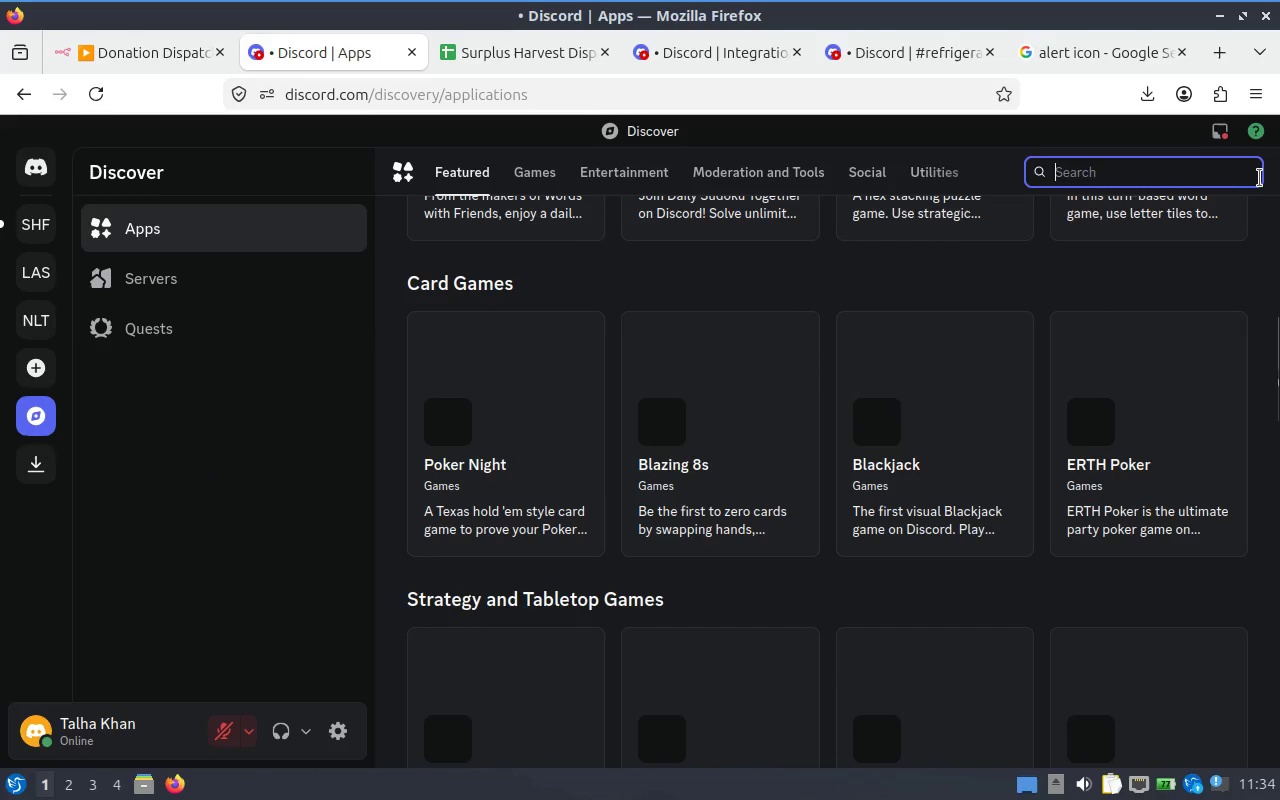 
type(embes)
 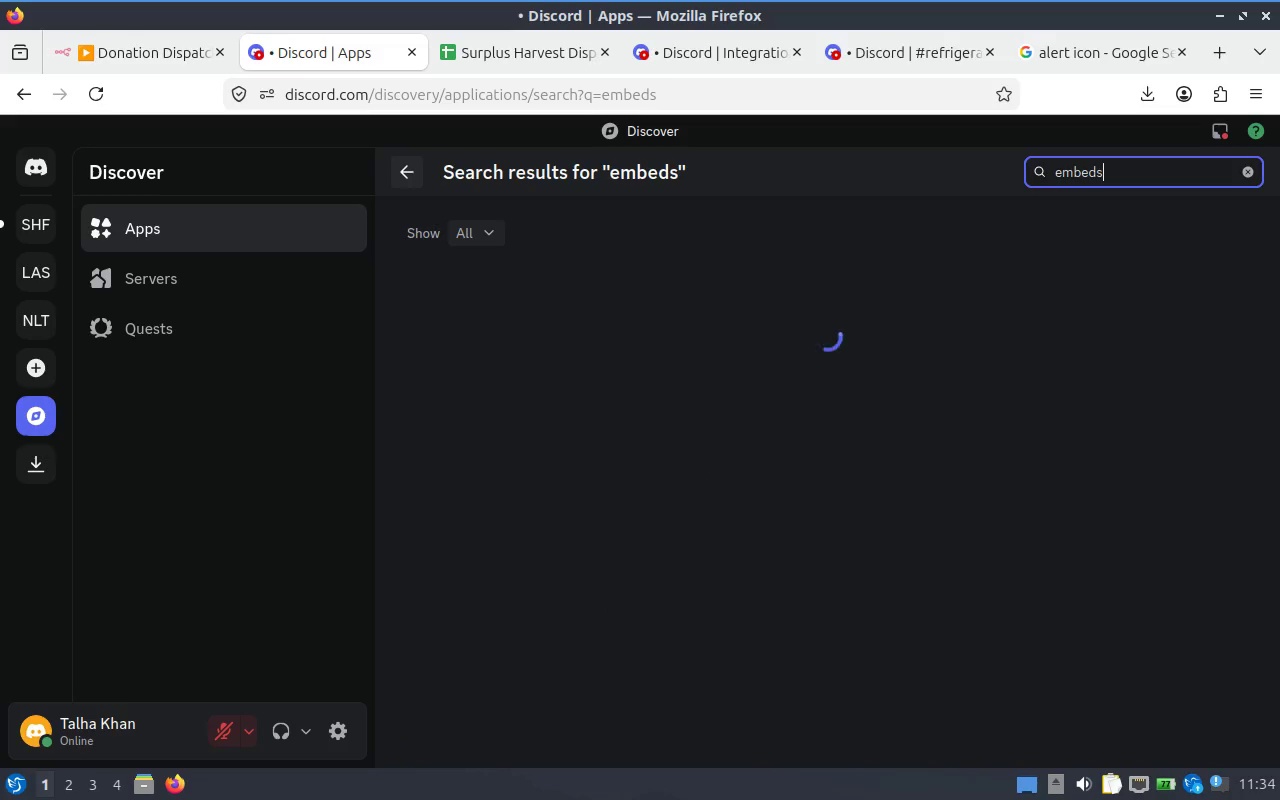 
hold_key(key=D, duration=0.33)
 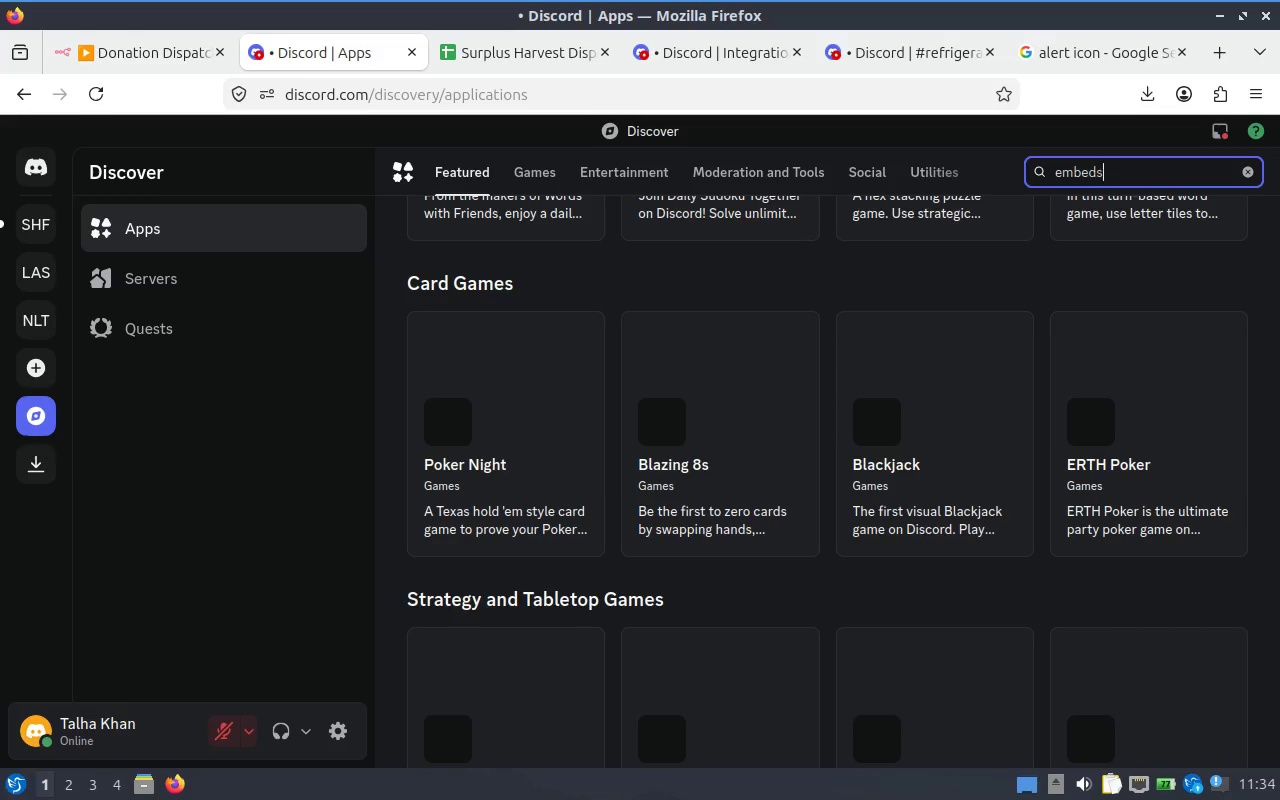 
key(Enter)
 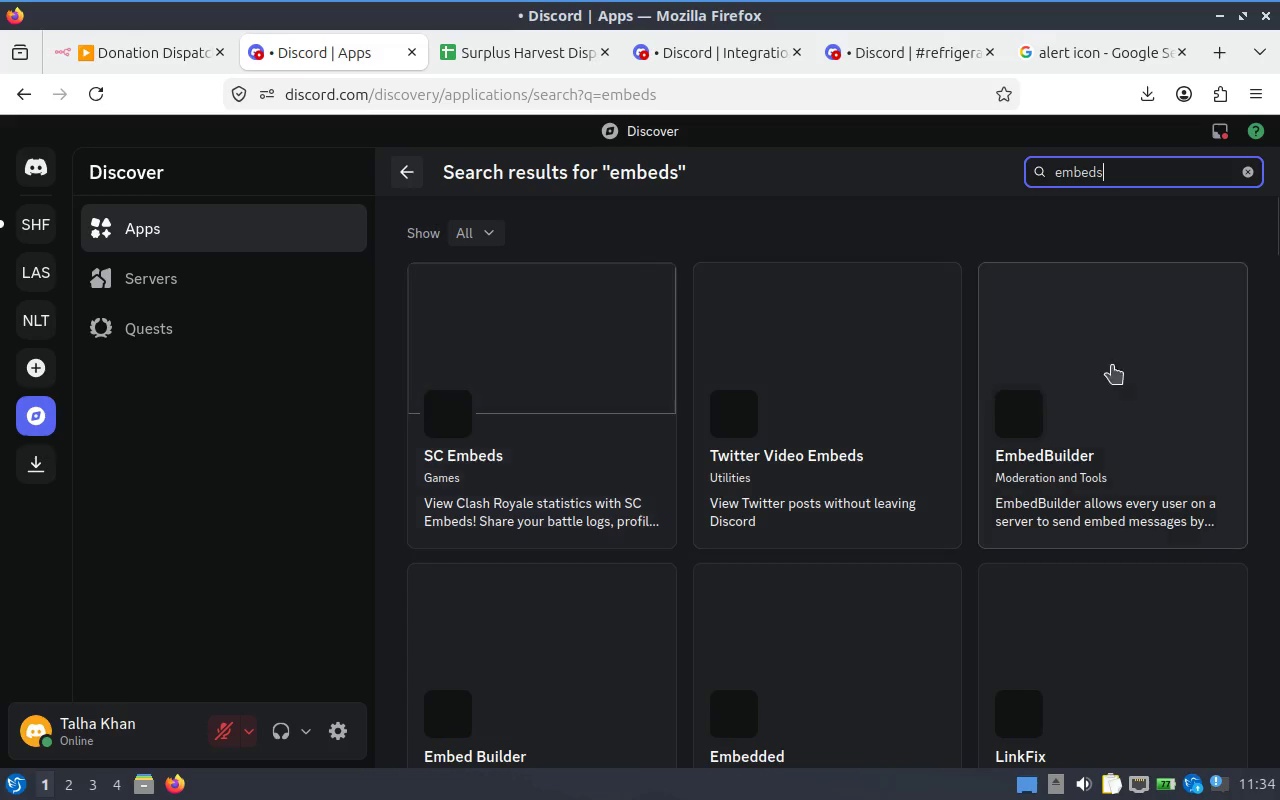 
scroll: coordinate [968, 515], scroll_direction: down, amount: 4.0
 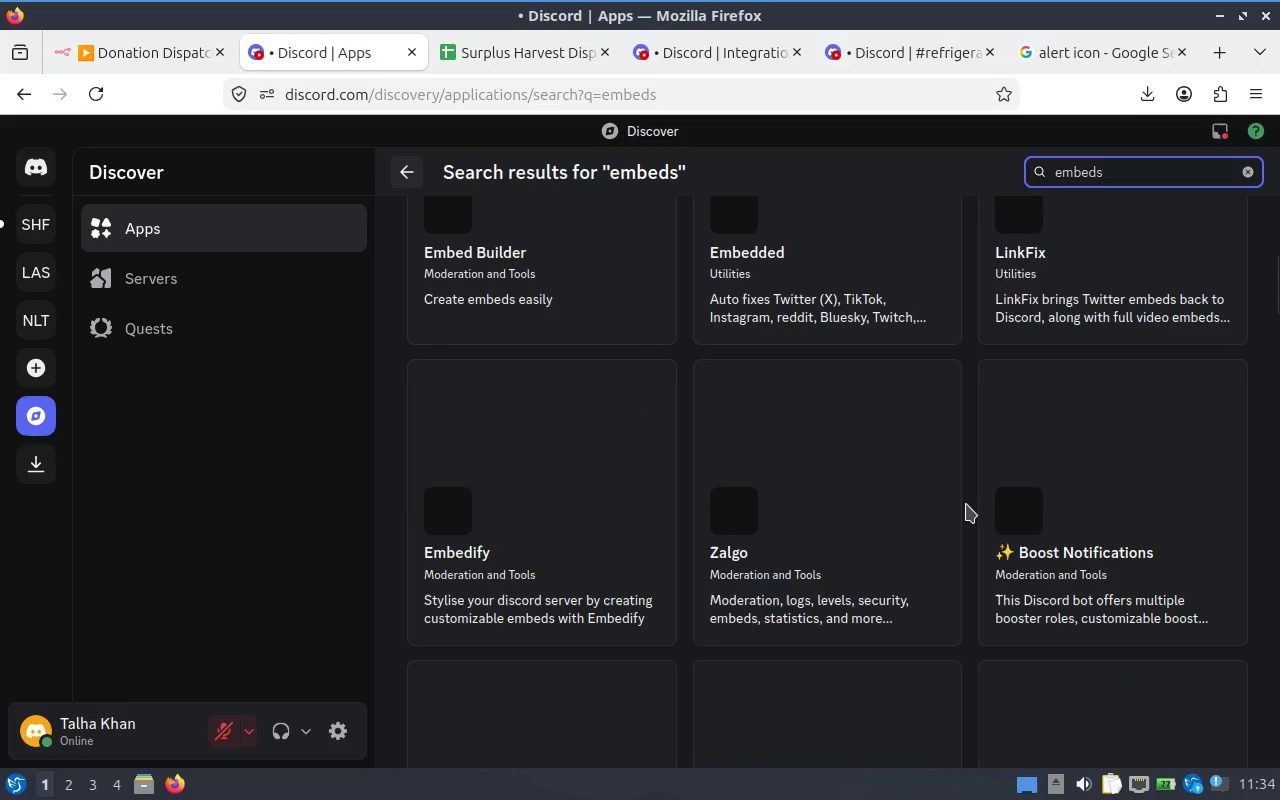 
scroll: coordinate [965, 496], scroll_direction: up, amount: 7.0
 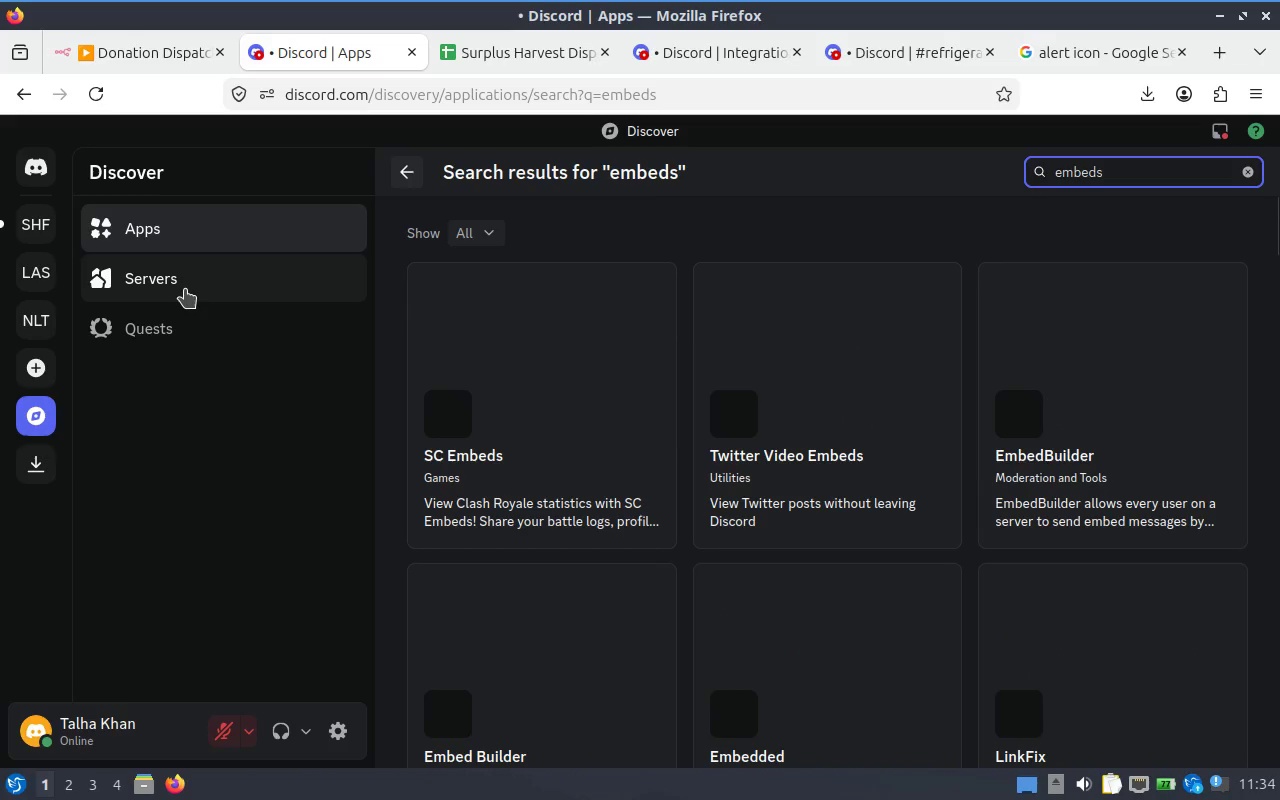 
left_click([185, 289])
 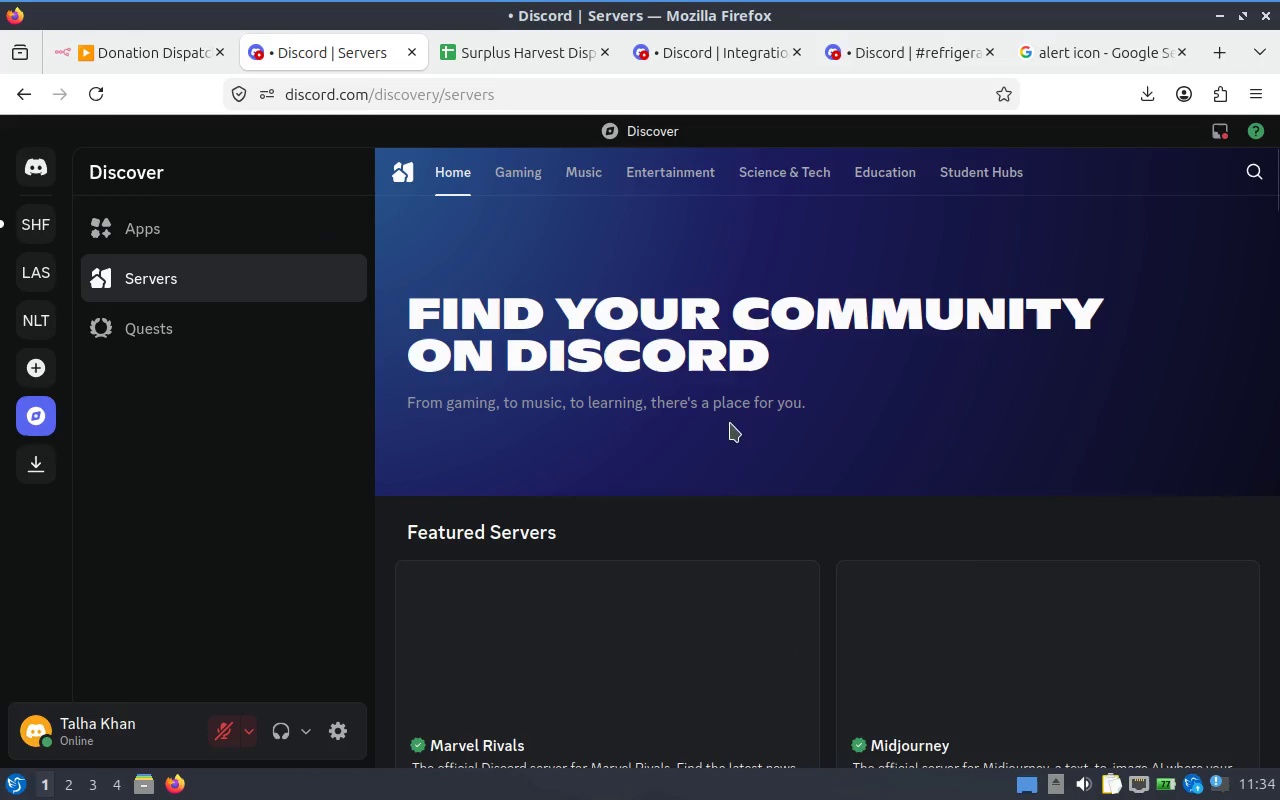 
scroll: coordinate [727, 413], scroll_direction: down, amount: 2.0
 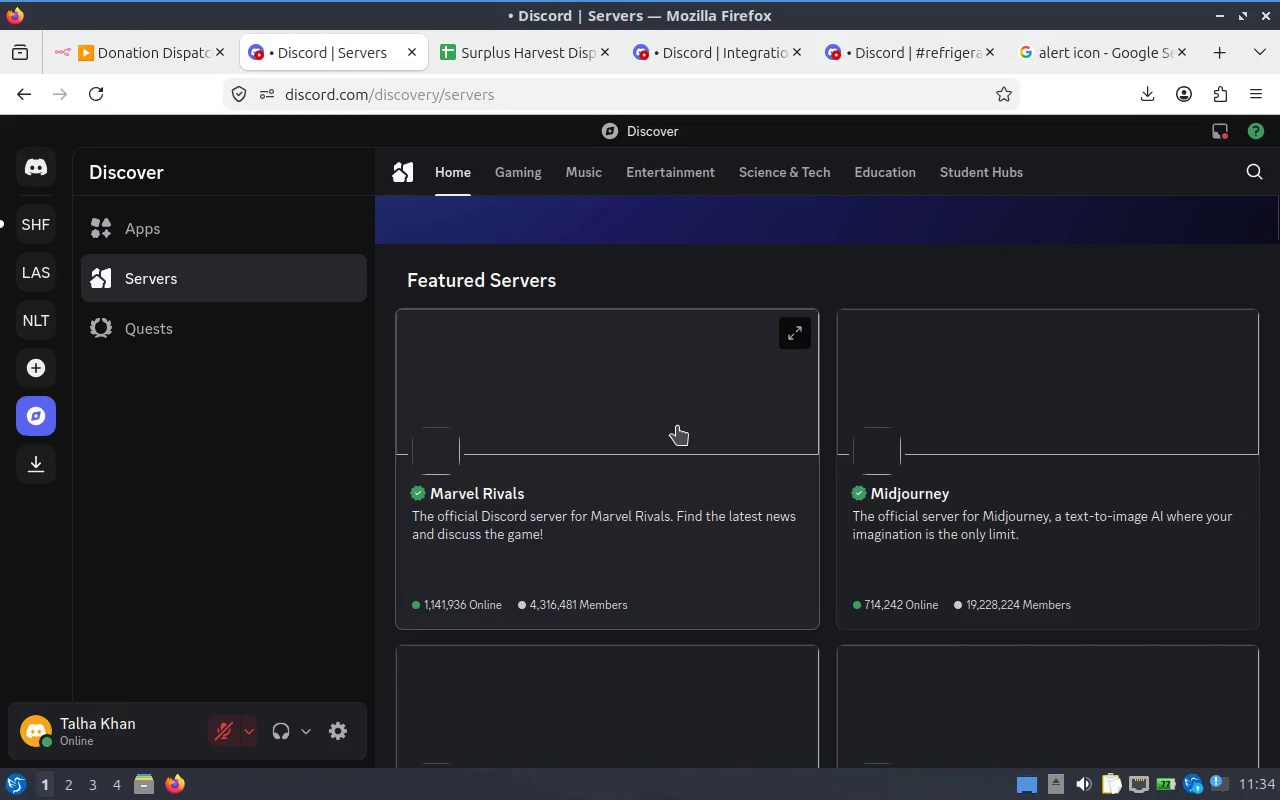 
scroll: coordinate [690, 425], scroll_direction: up, amount: 4.0
 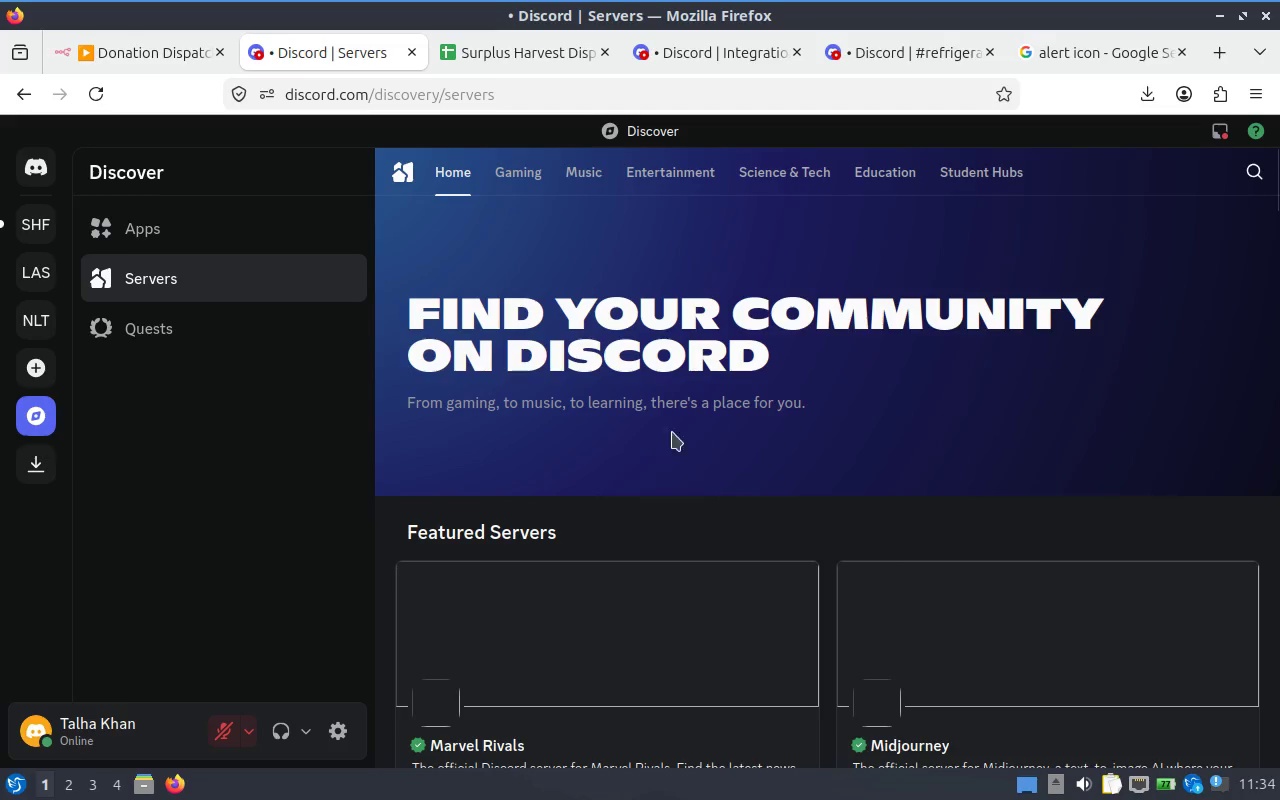 
scroll: coordinate [280, 433], scroll_direction: down, amount: 8.0
 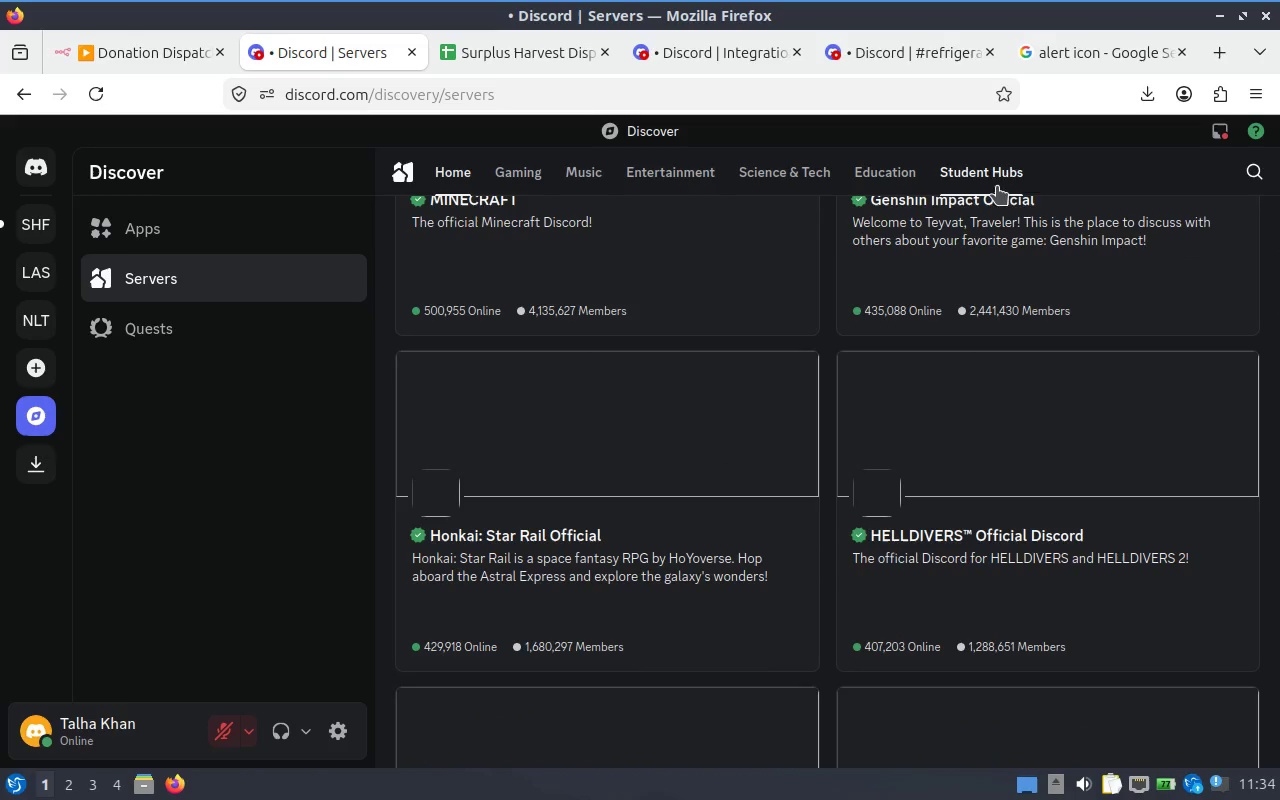 
left_click([1262, 168])
 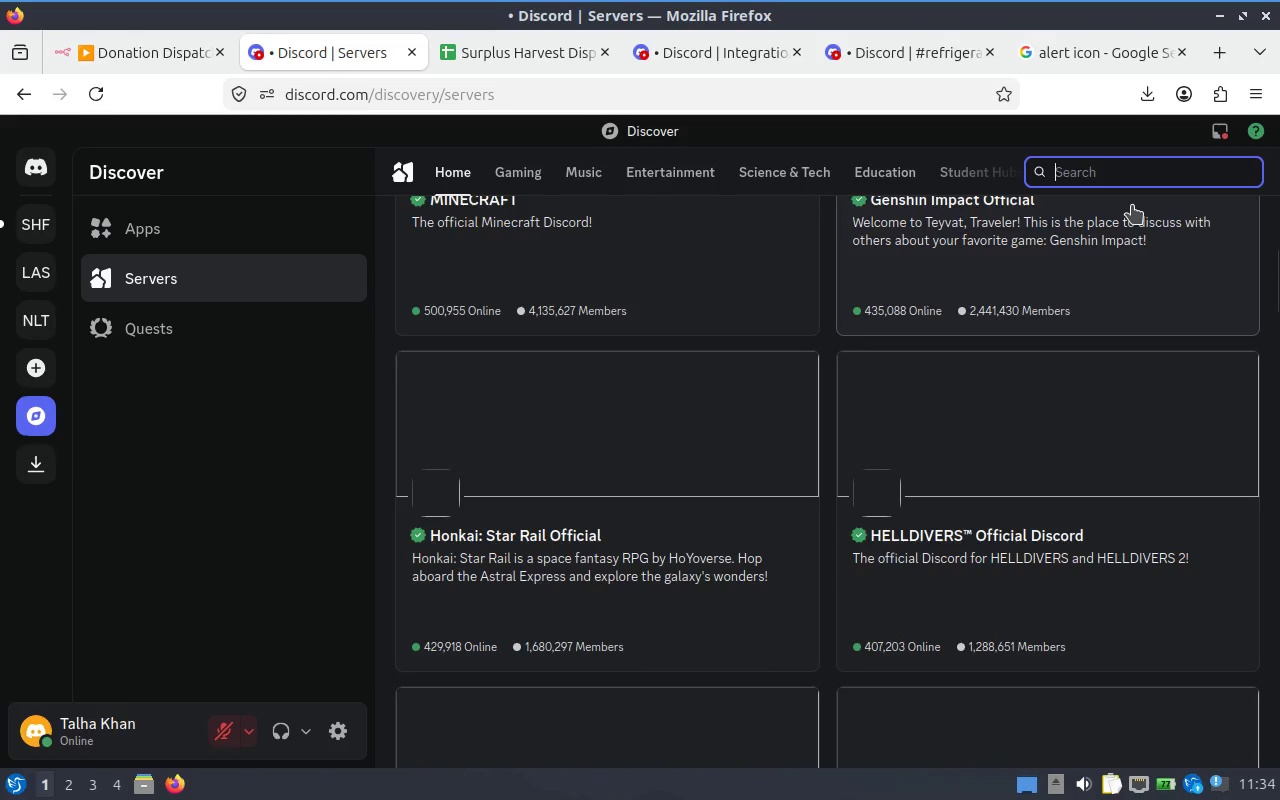 
type(embed maker)
 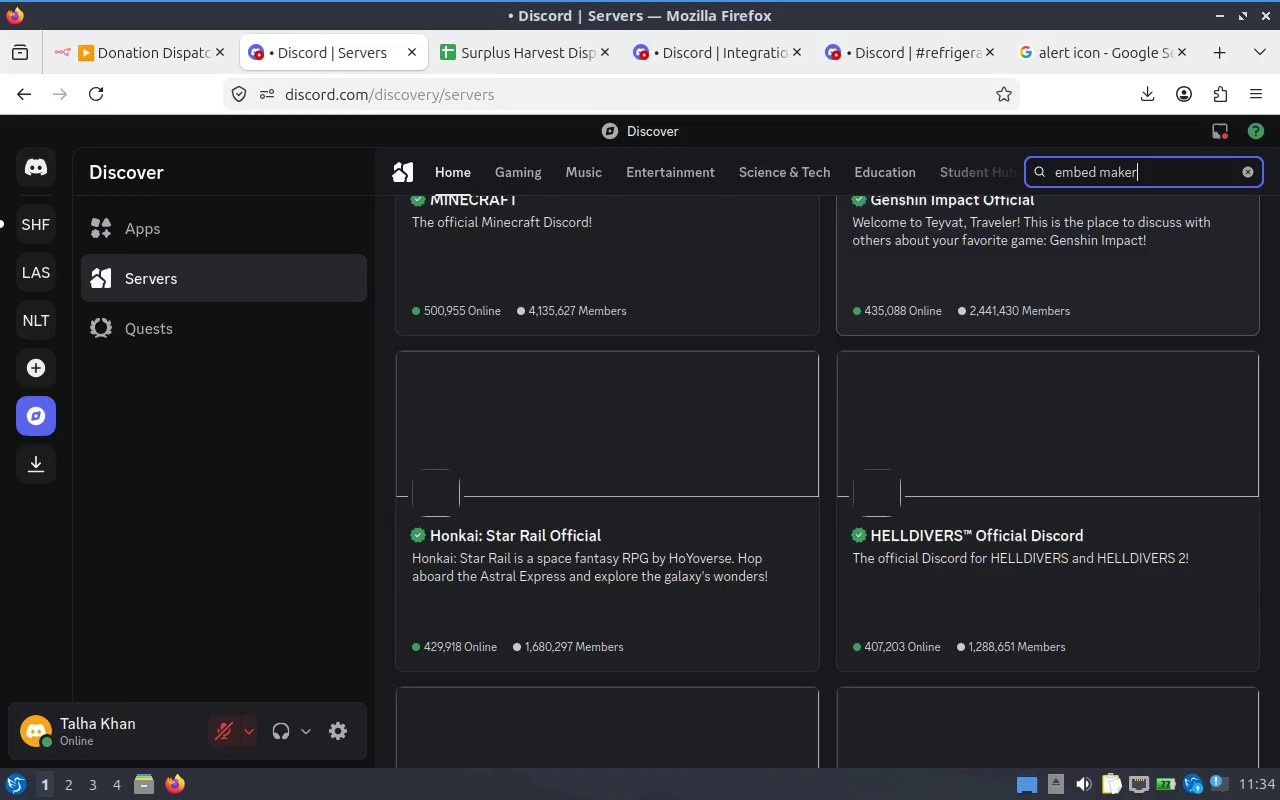 
key(Enter)
 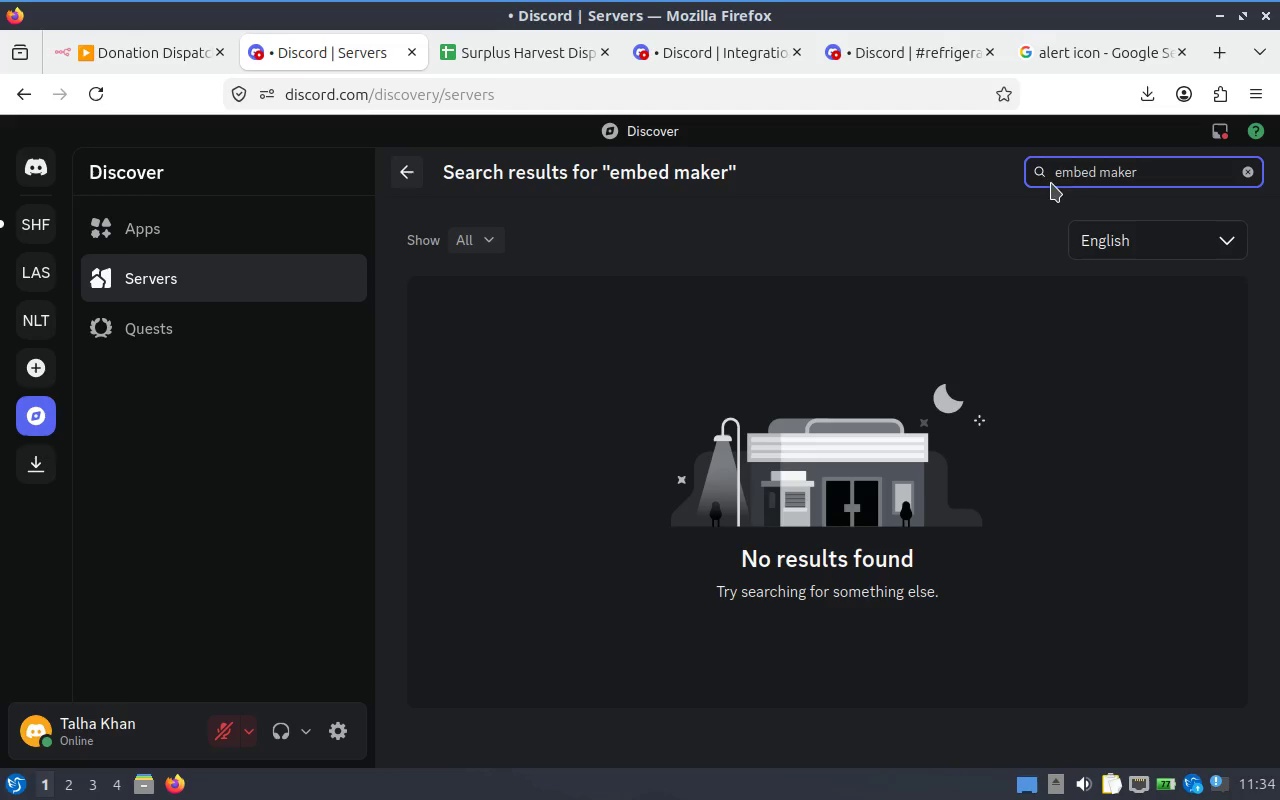 
left_click([1092, 179])
 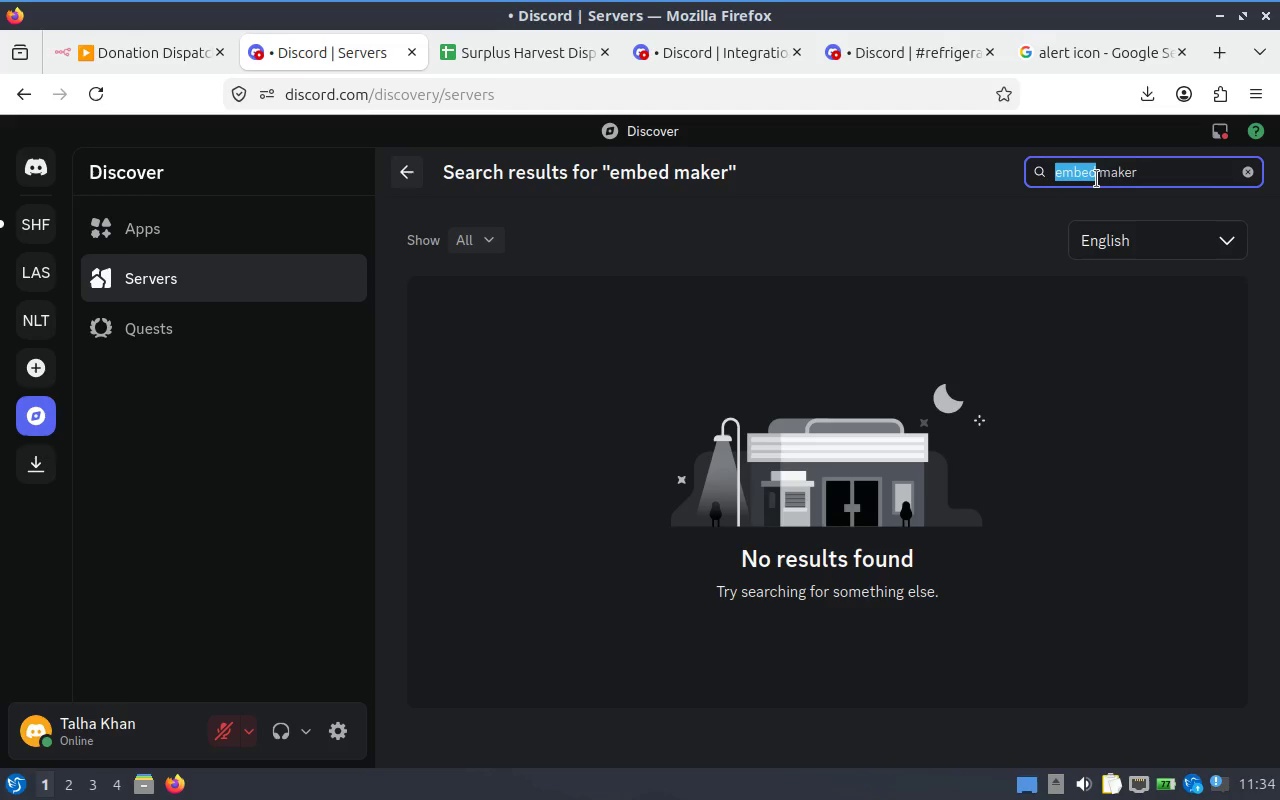 
left_click([1096, 179])
 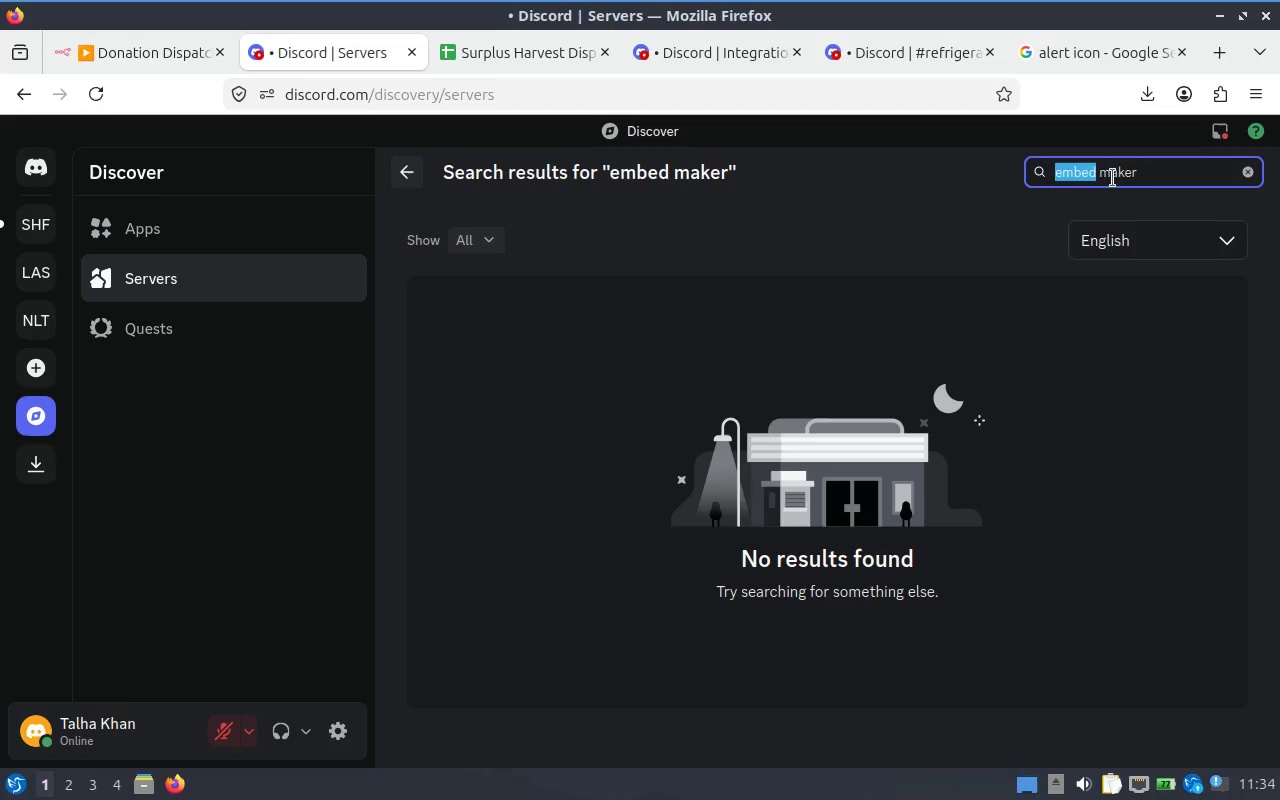 
left_click([1112, 177])
 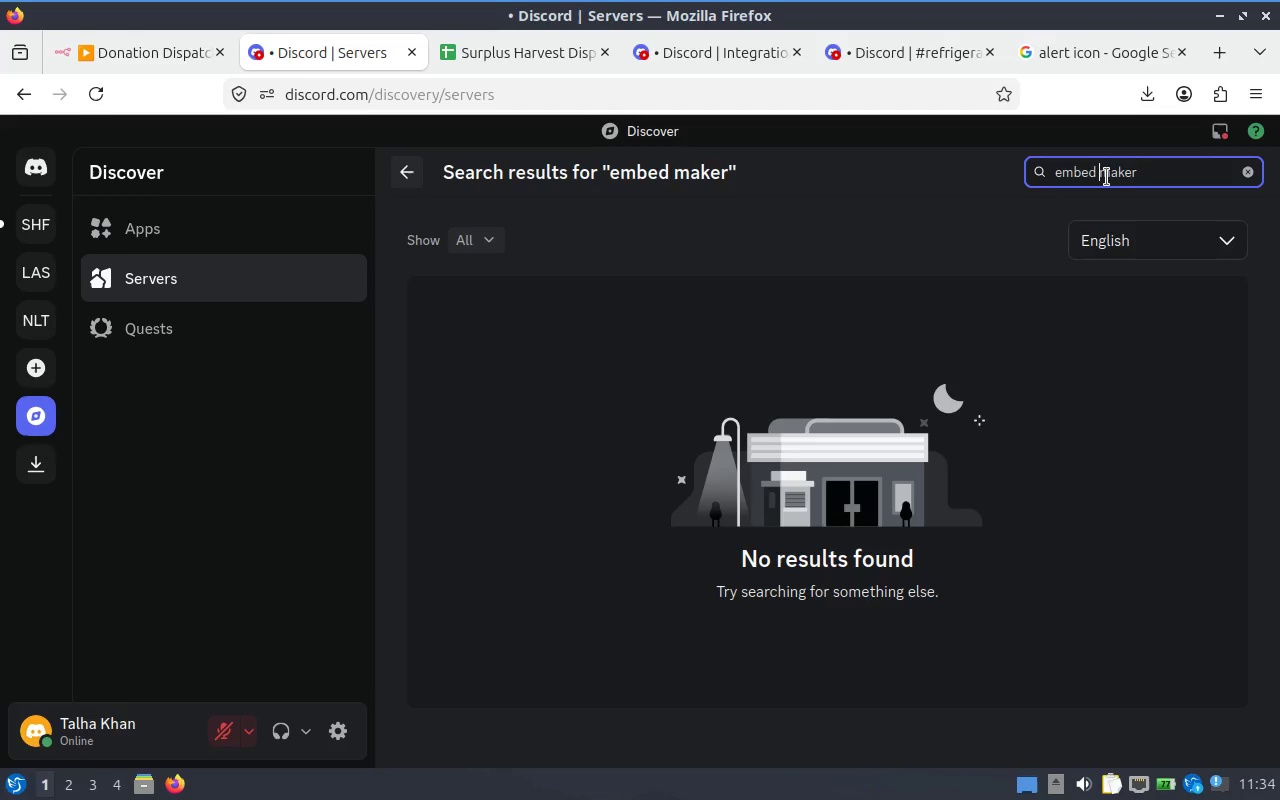 
left_click([1106, 177])
 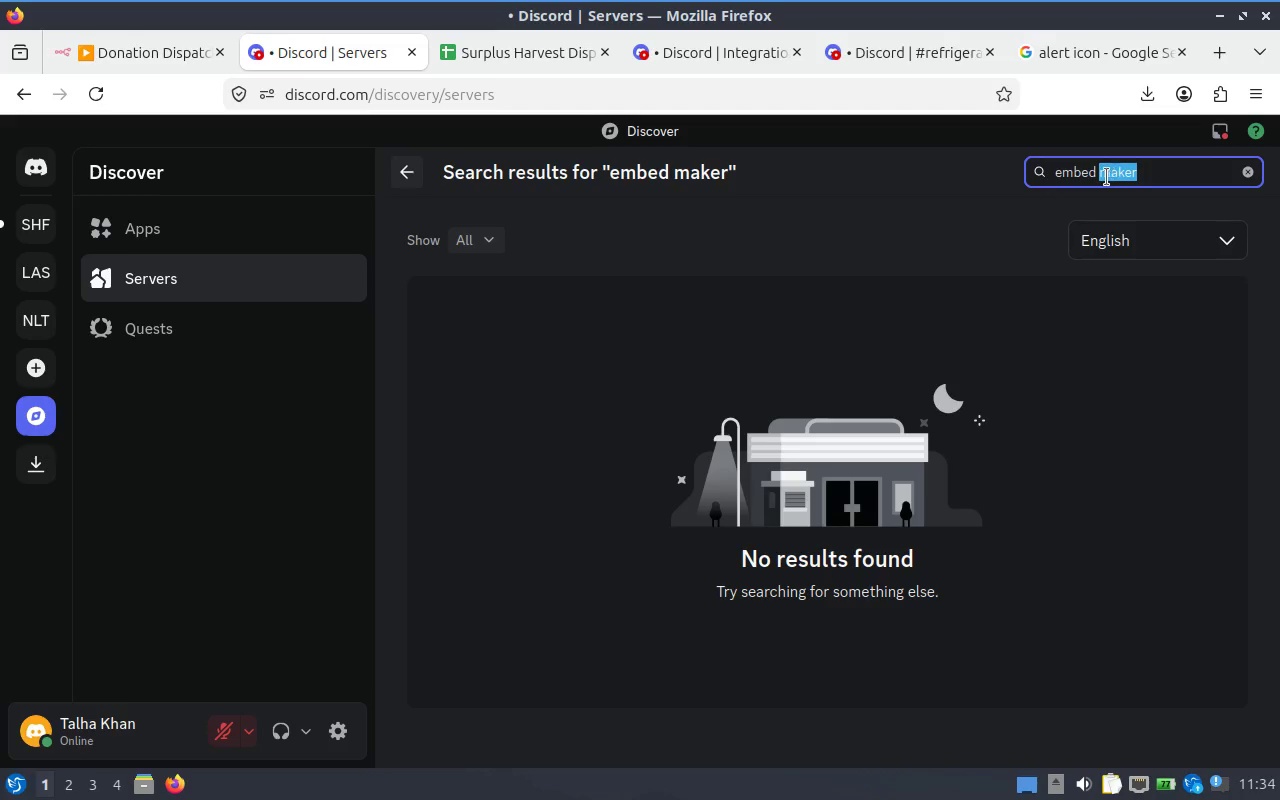 
left_click([1105, 177])
 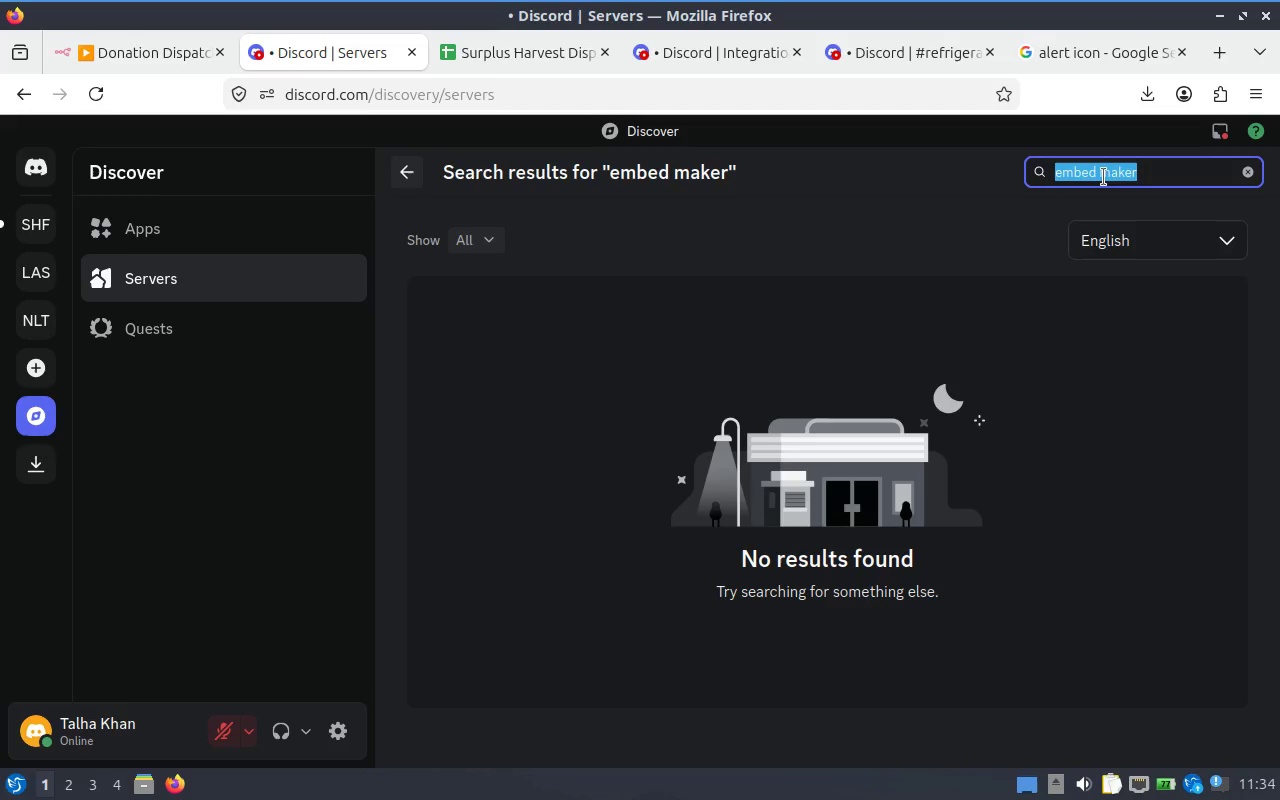 
left_click([1101, 177])
 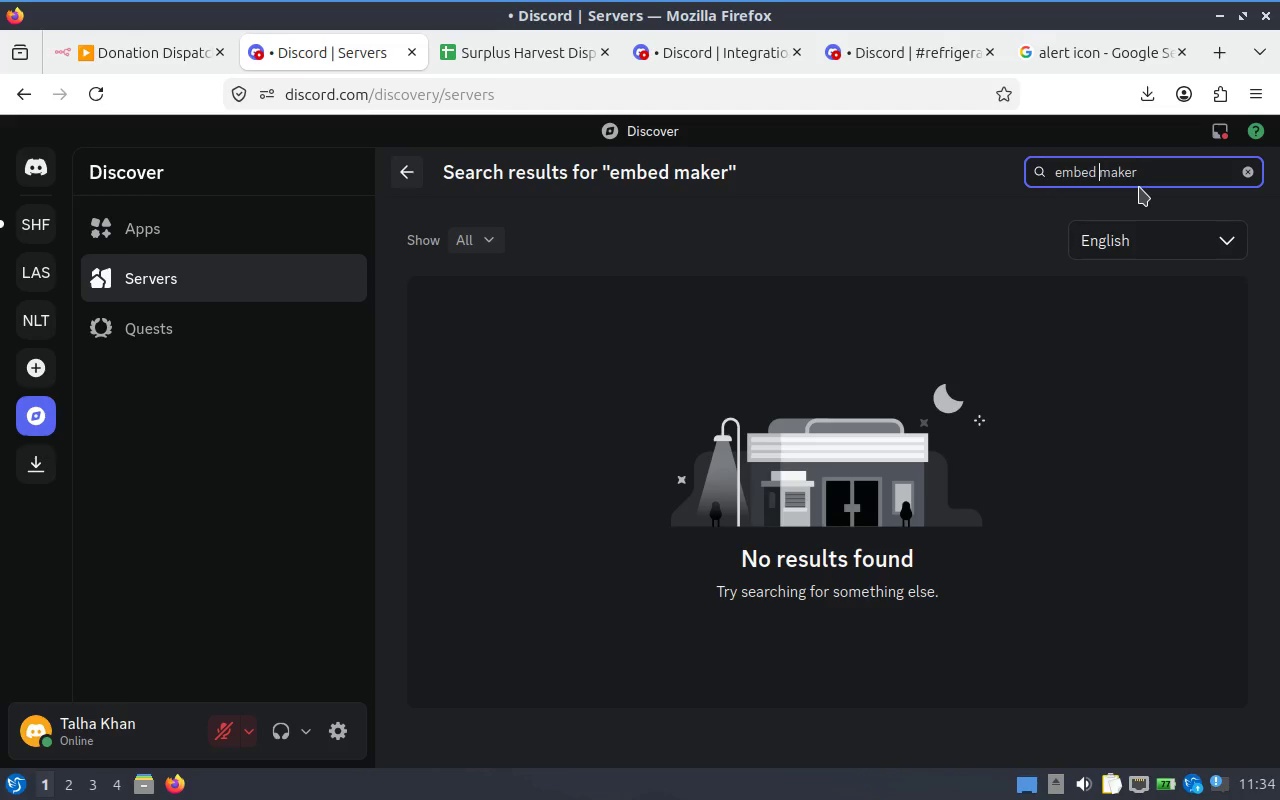 
key(ArrowLeft)
 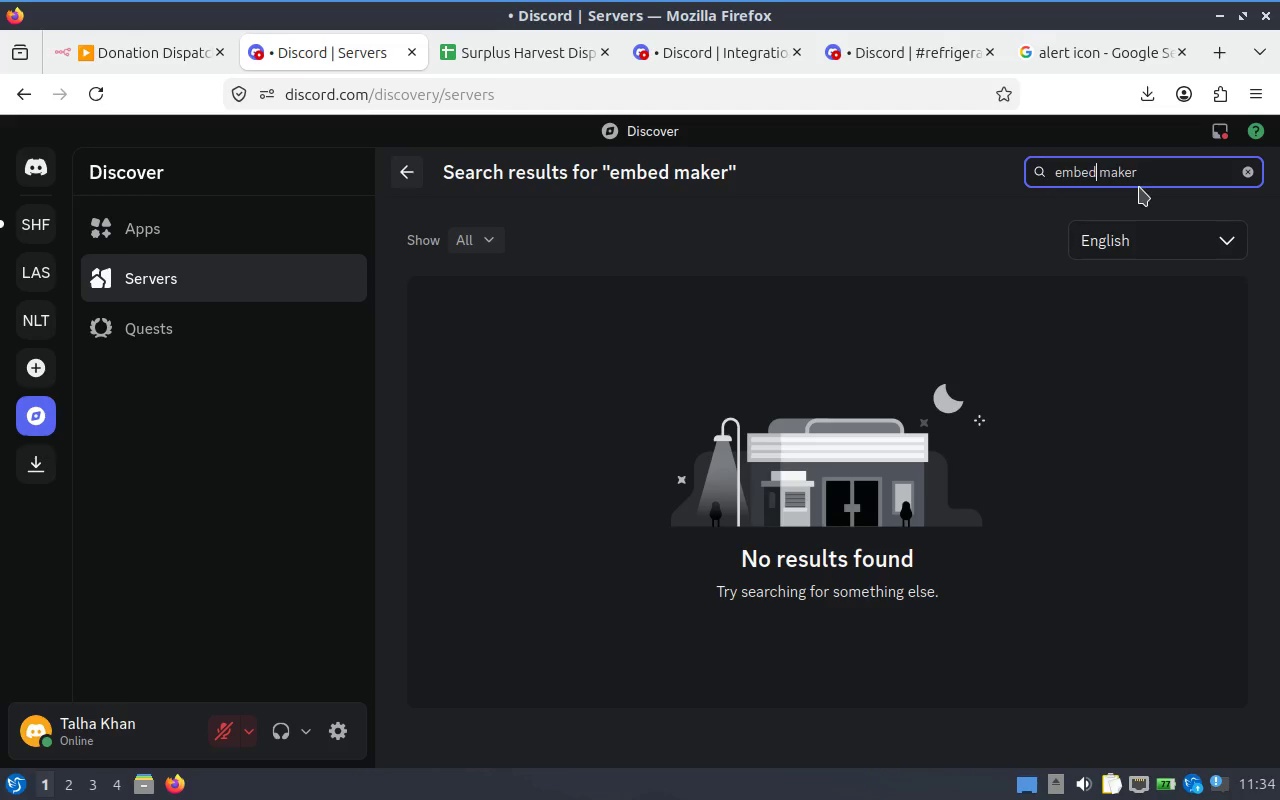 
key(S)
 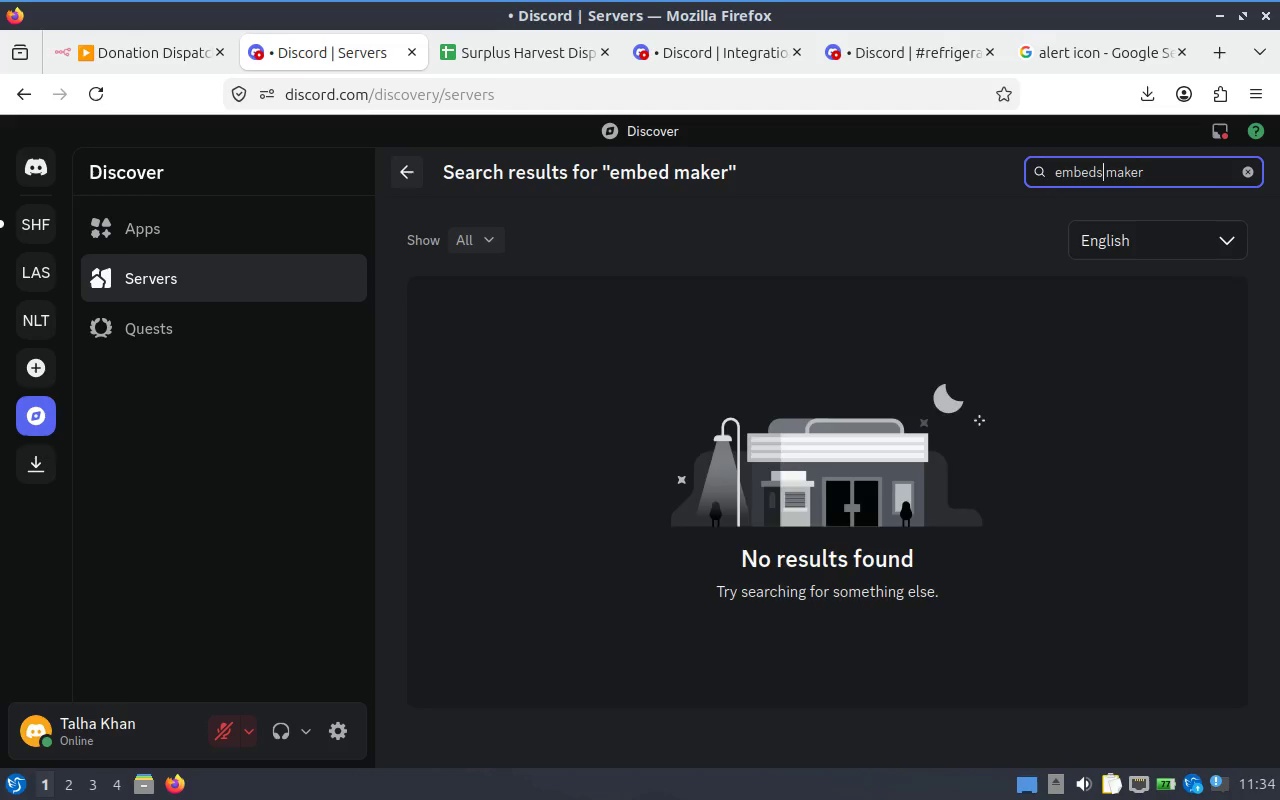 
key(Enter)
 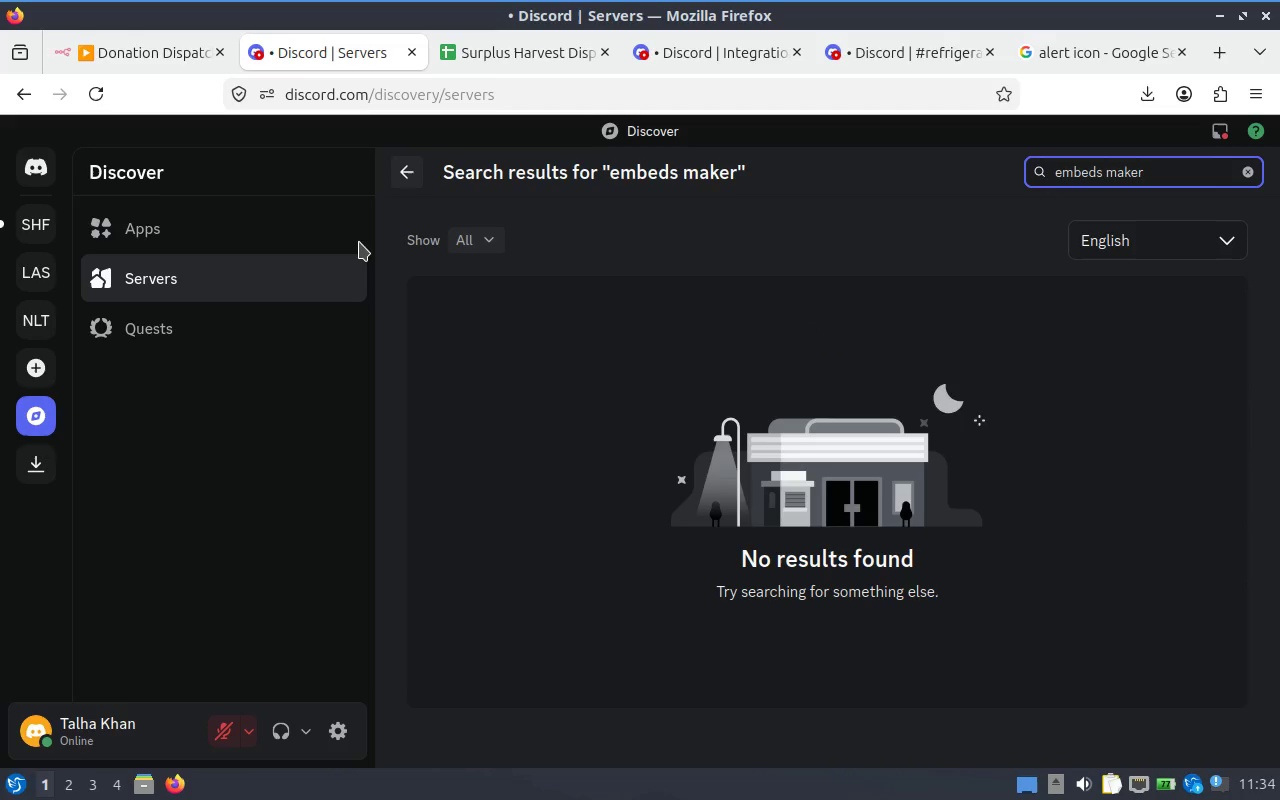 
scroll: coordinate [131, 276], scroll_direction: up, amount: 1.0
 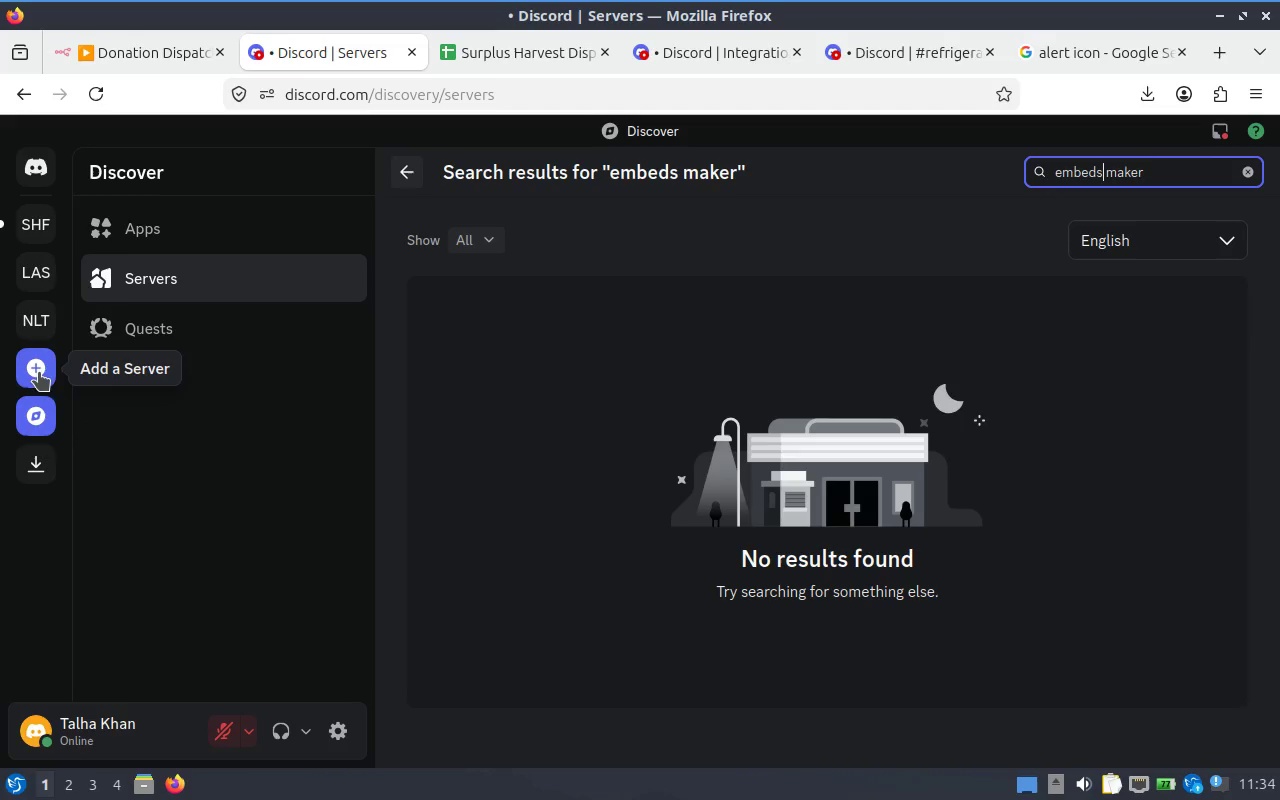 
left_click([33, 464])
 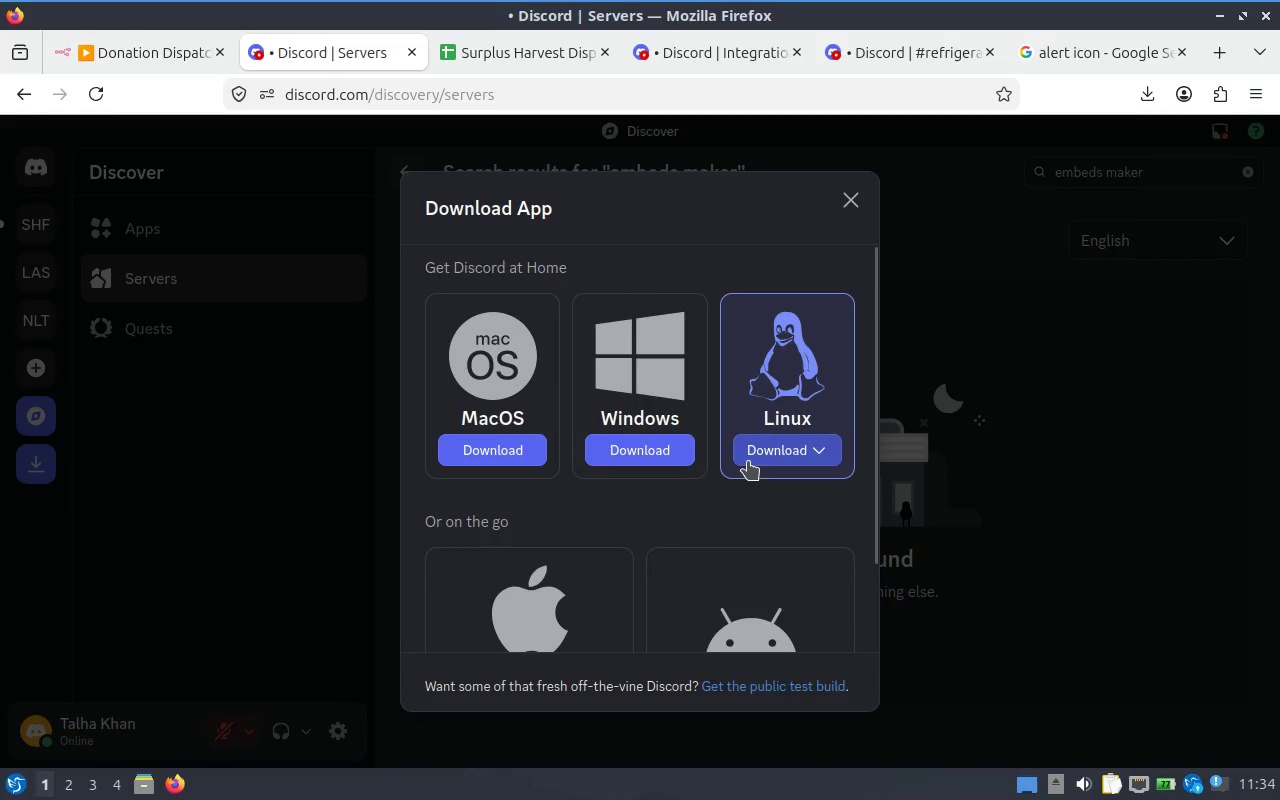 
left_click([1051, 371])
 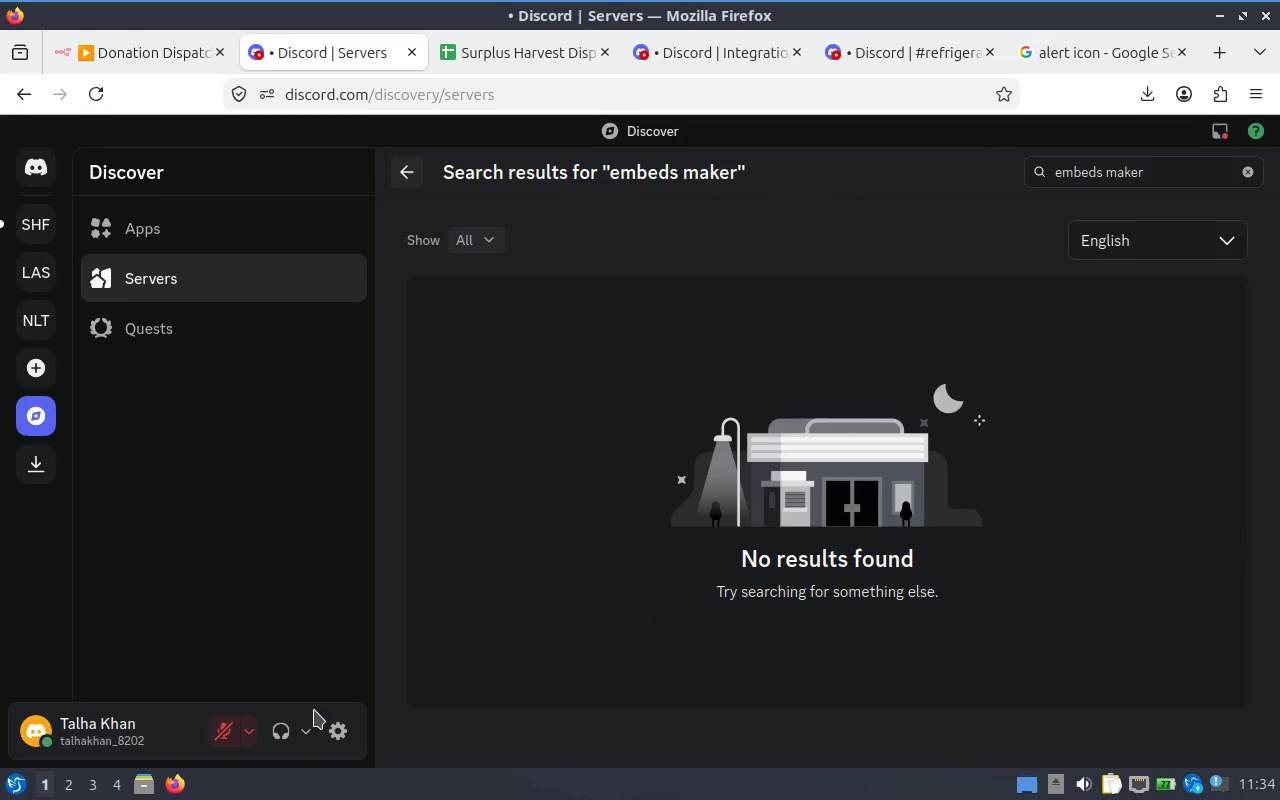 
left_click([353, 732])
 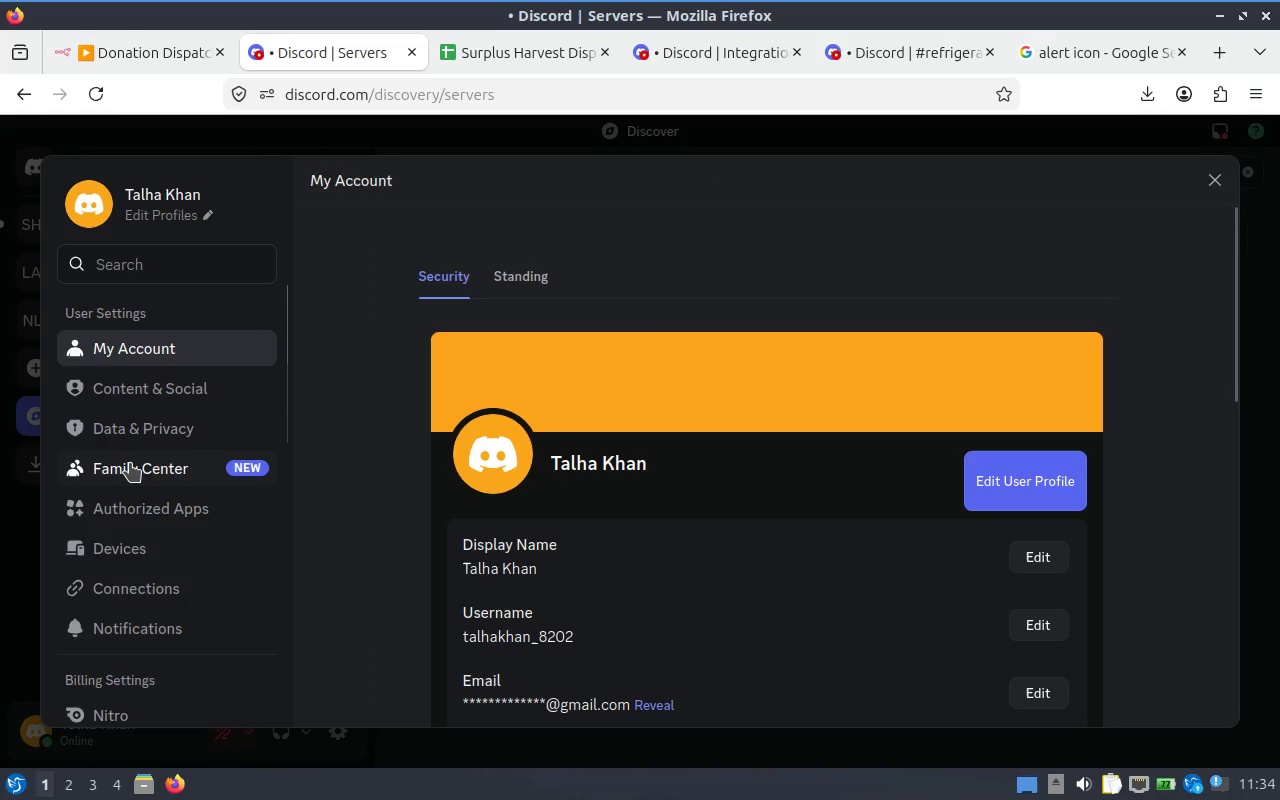 
scroll: coordinate [165, 512], scroll_direction: down, amount: 4.0
 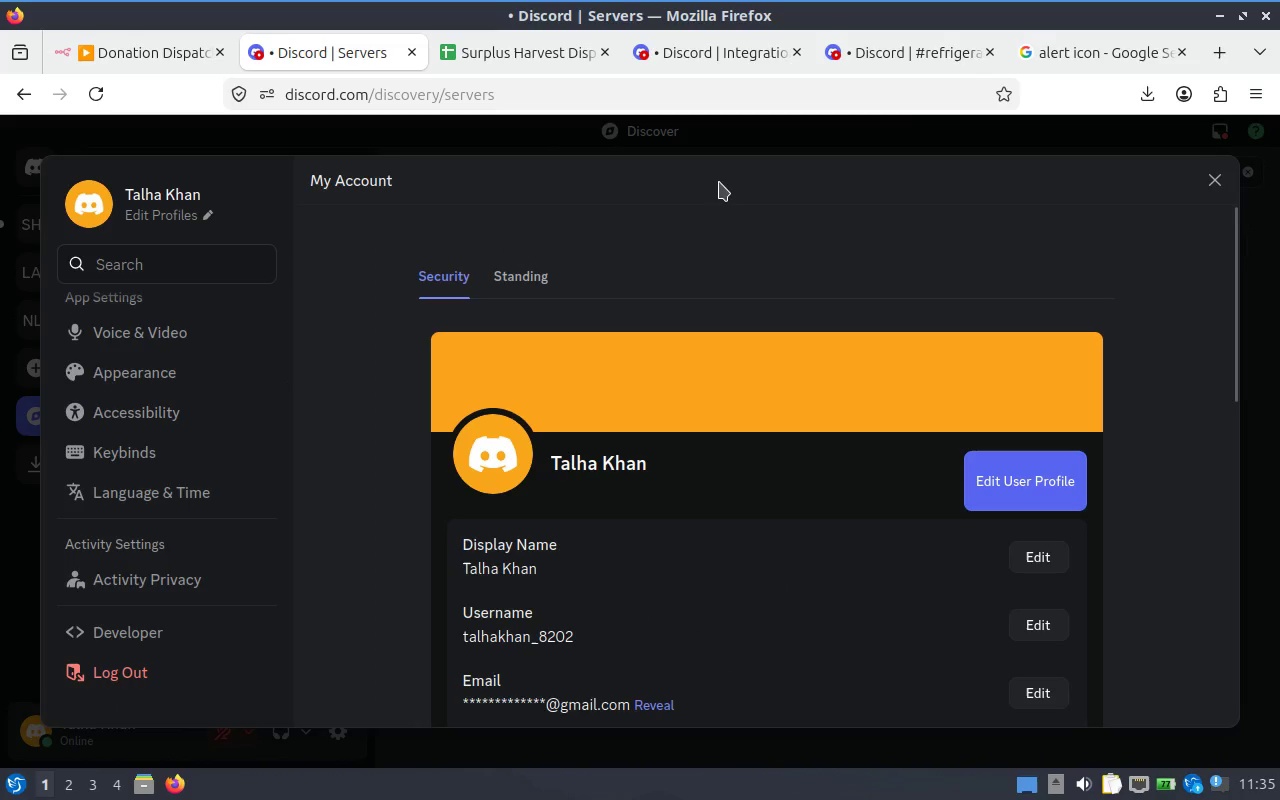 
right_click([358, 40])
 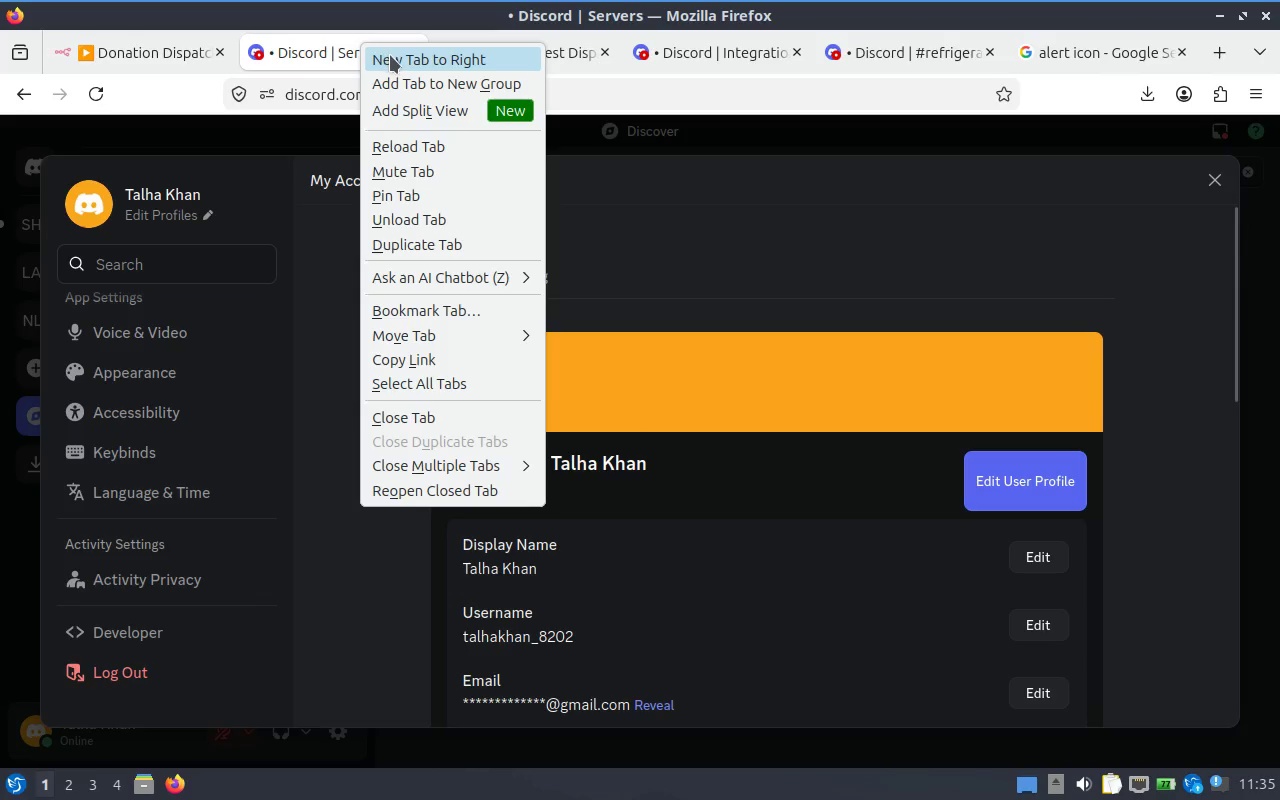 
left_click([391, 55])
 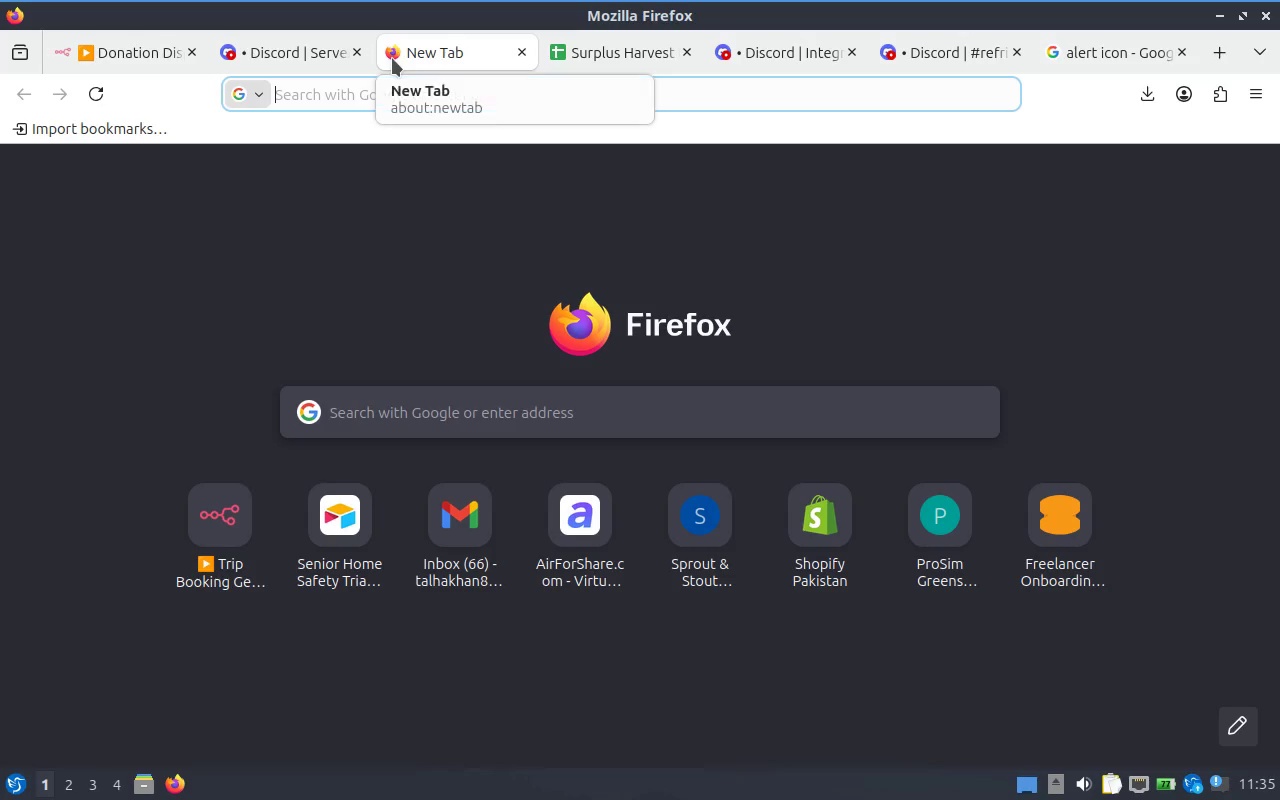 
type(how to uninstall app from disors)
key(Backspace)
key(Backspace)
key(Backspace)
type(cord)
 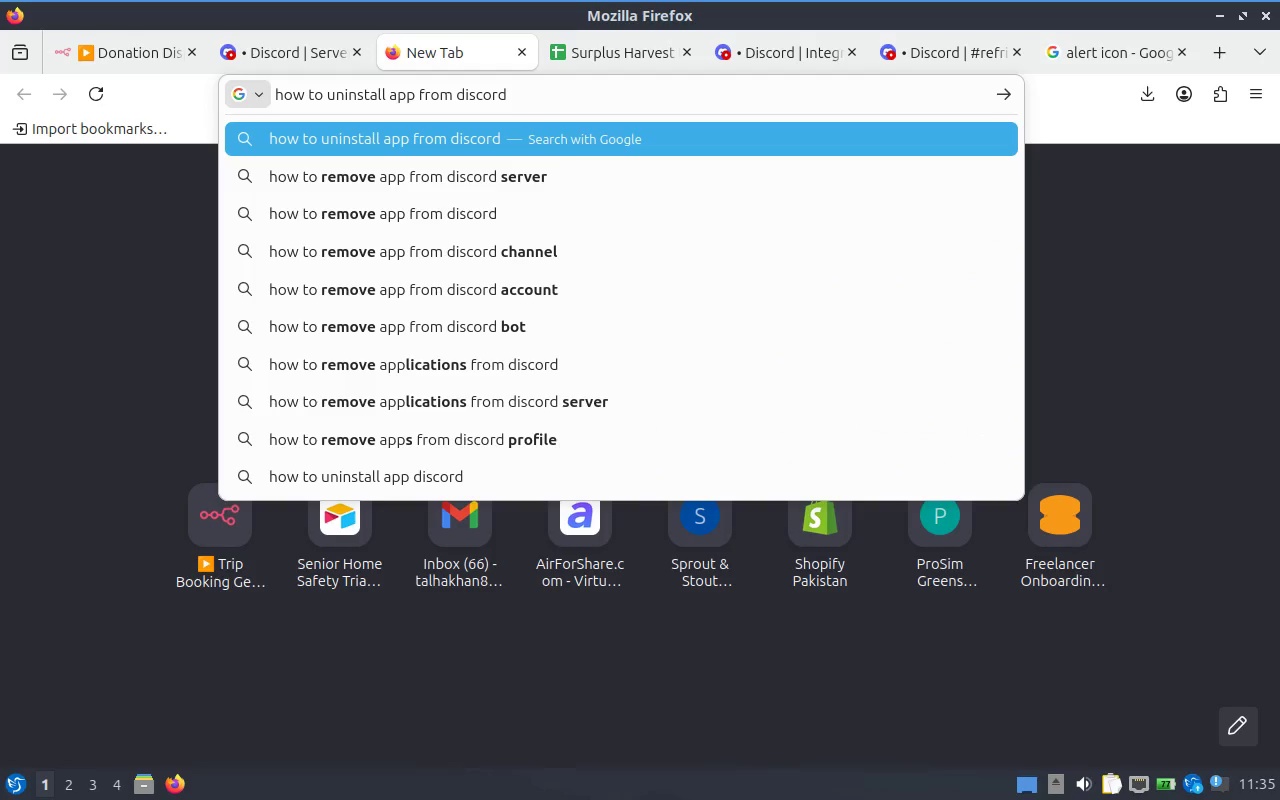 
key(ArrowDown)
 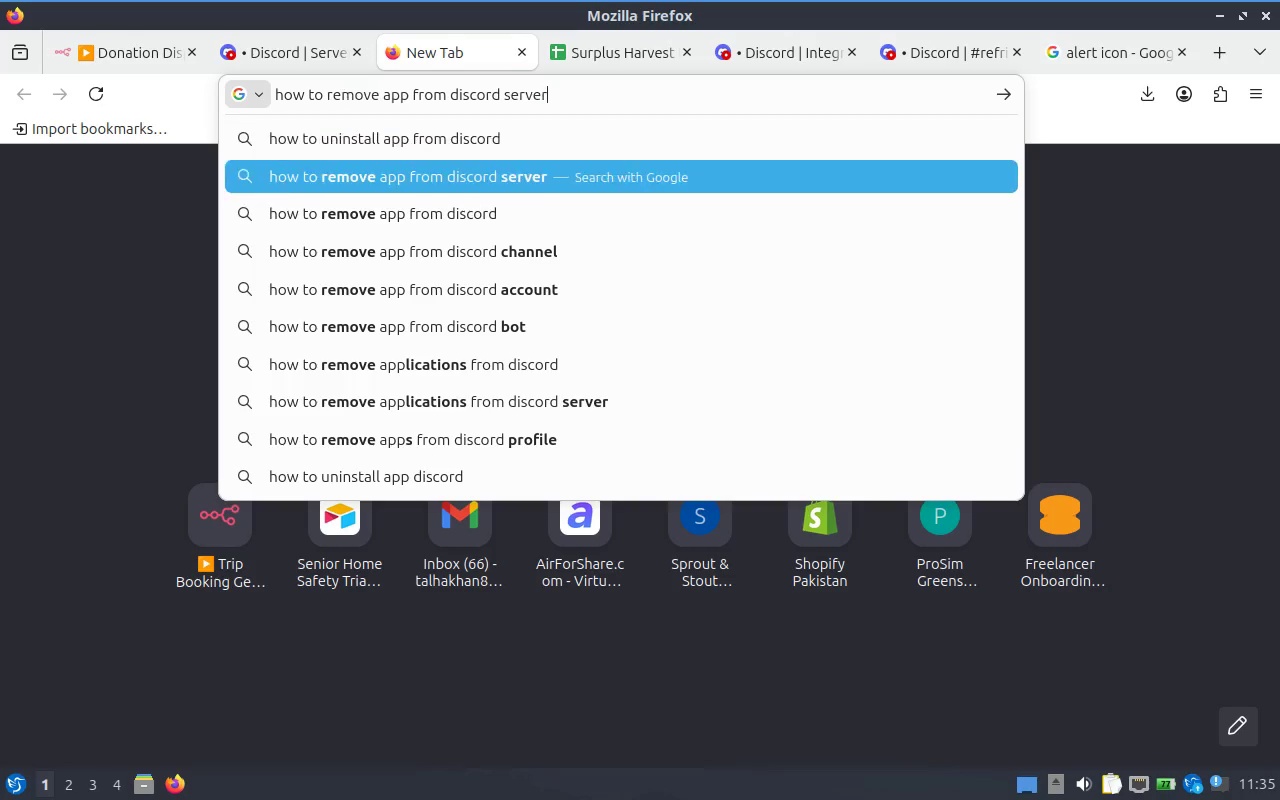 
key(ArrowDown)
 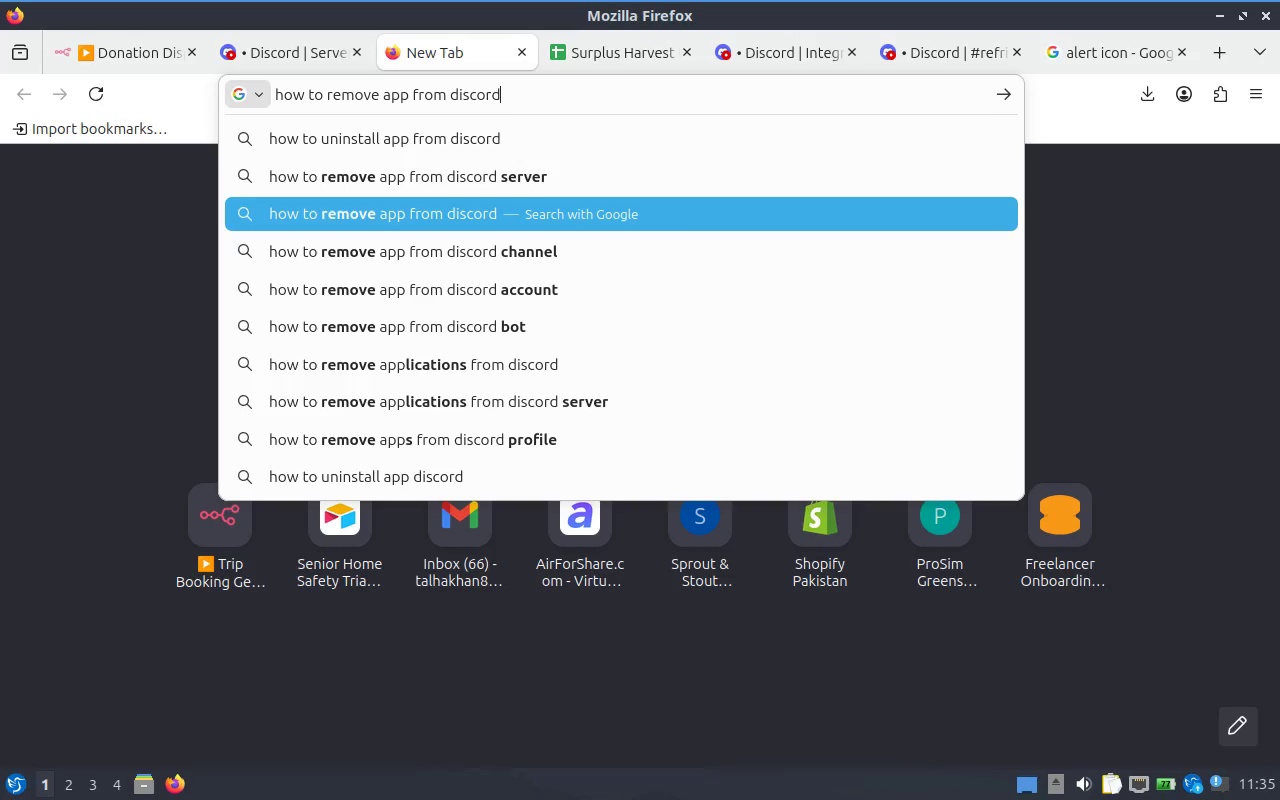 
key(ArrowDown)
 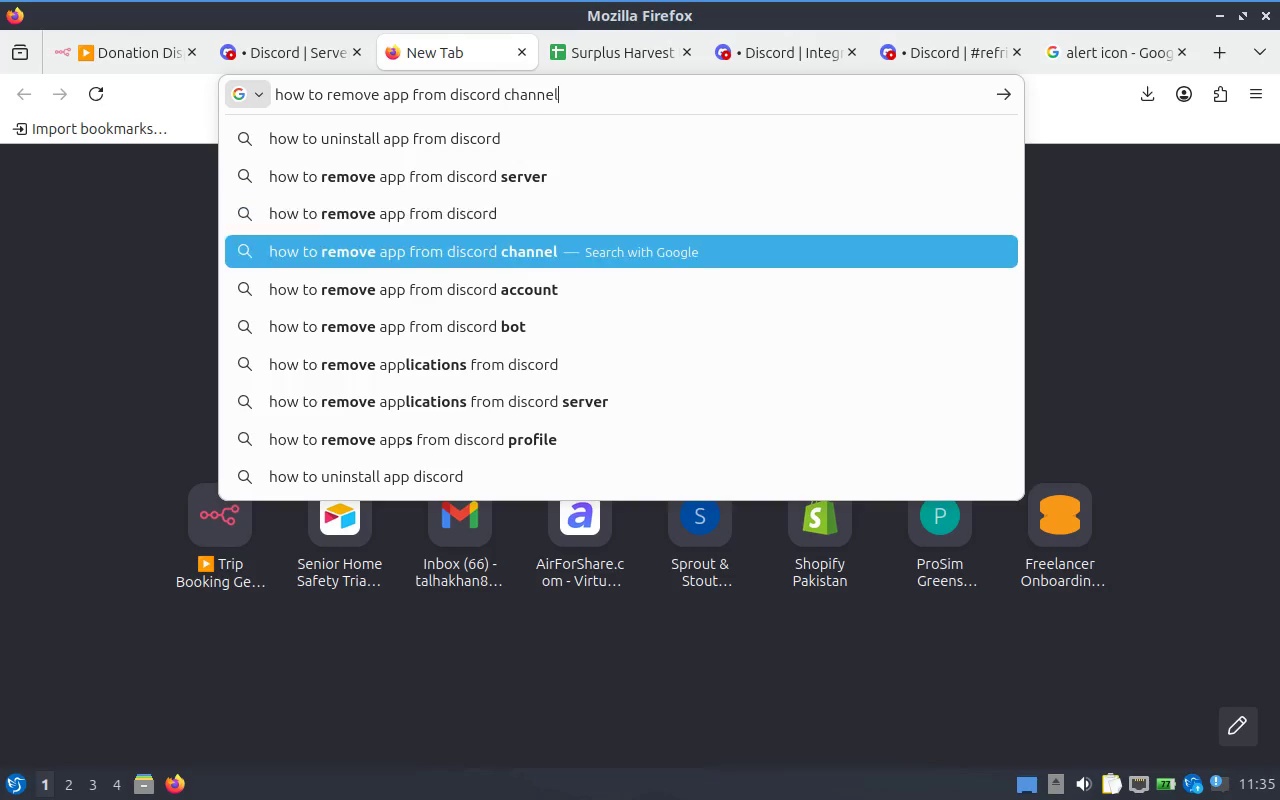 
key(Enter)
 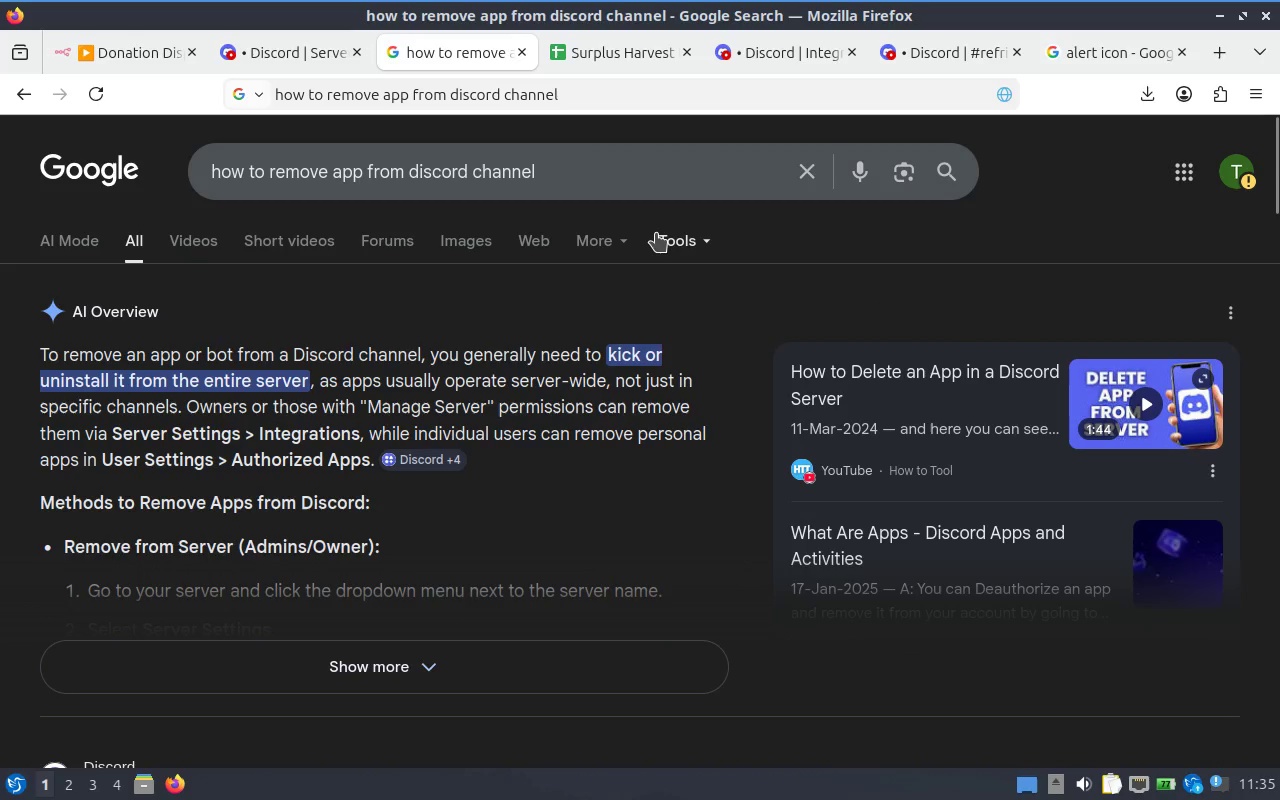 
wait(10.77)
 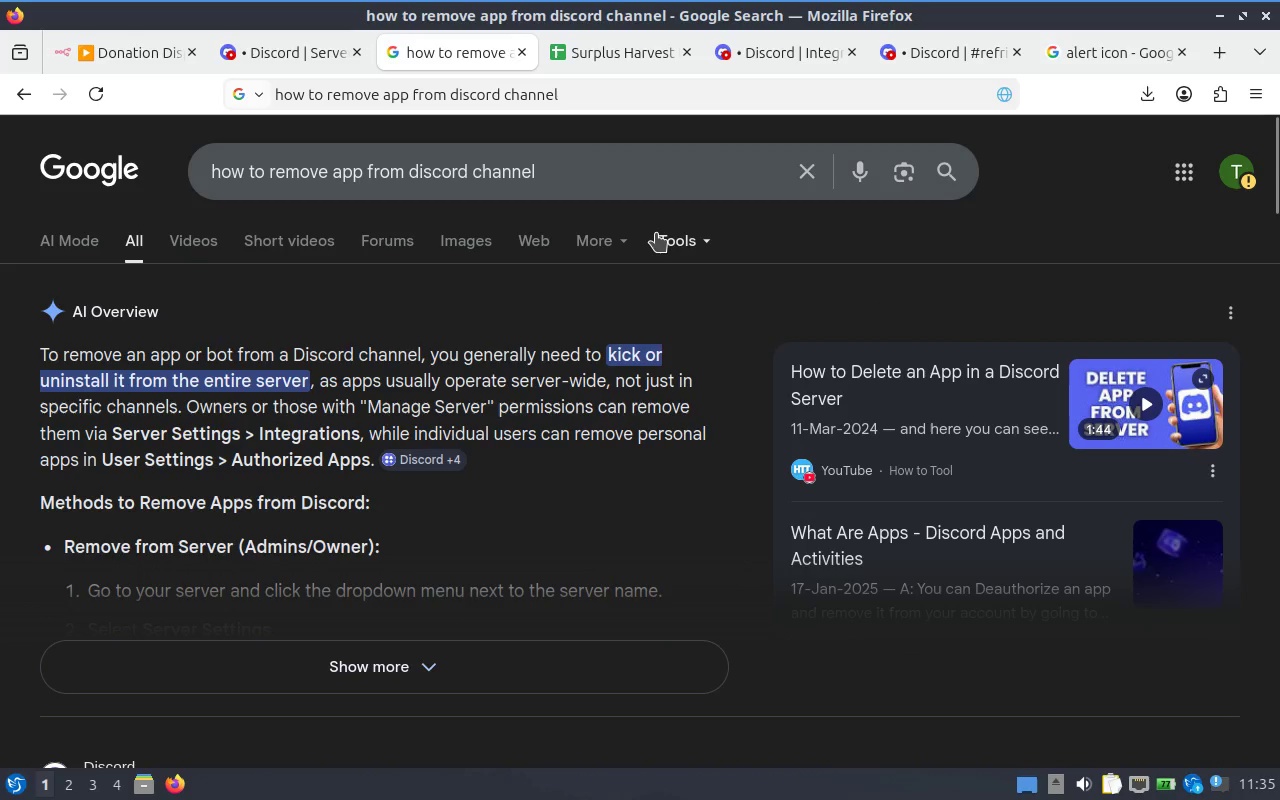 
left_click([430, 55])
 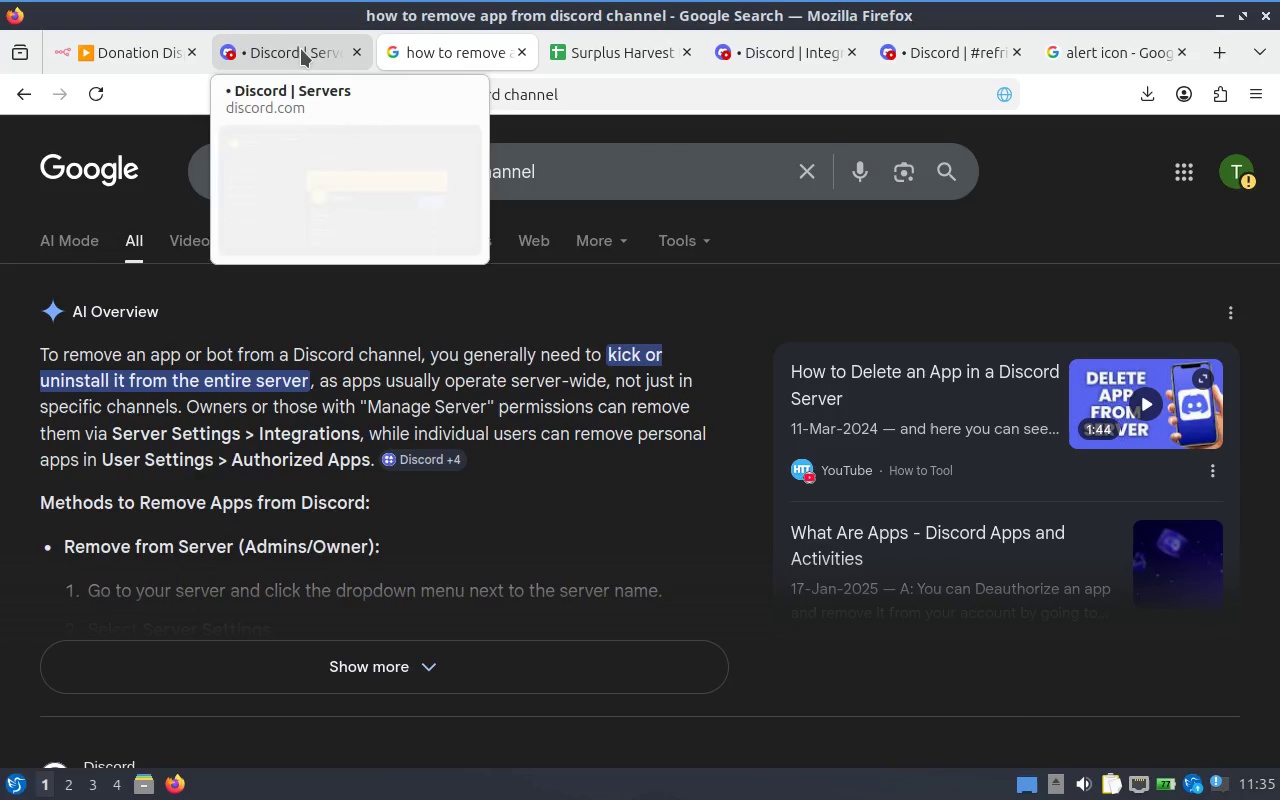 
left_click([268, 49])
 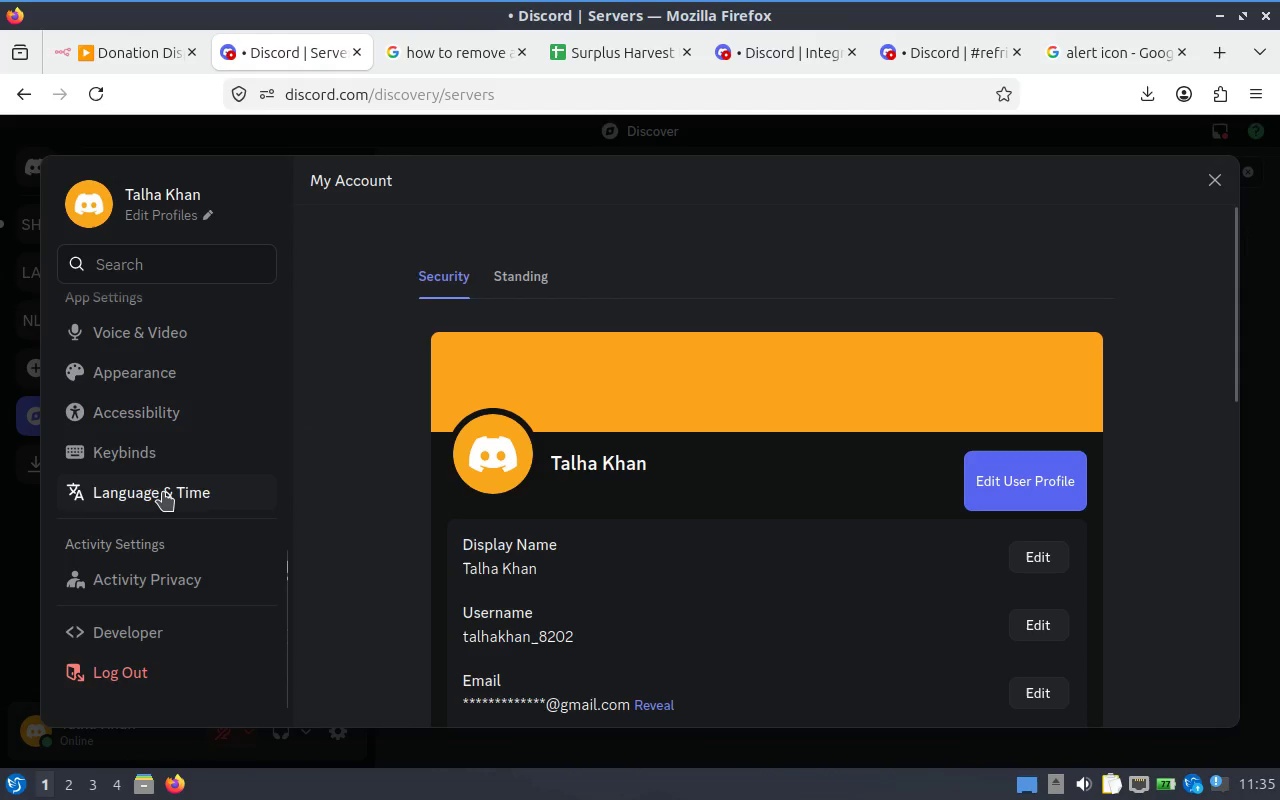 
scroll: coordinate [180, 389], scroll_direction: none, amount: 0.0
 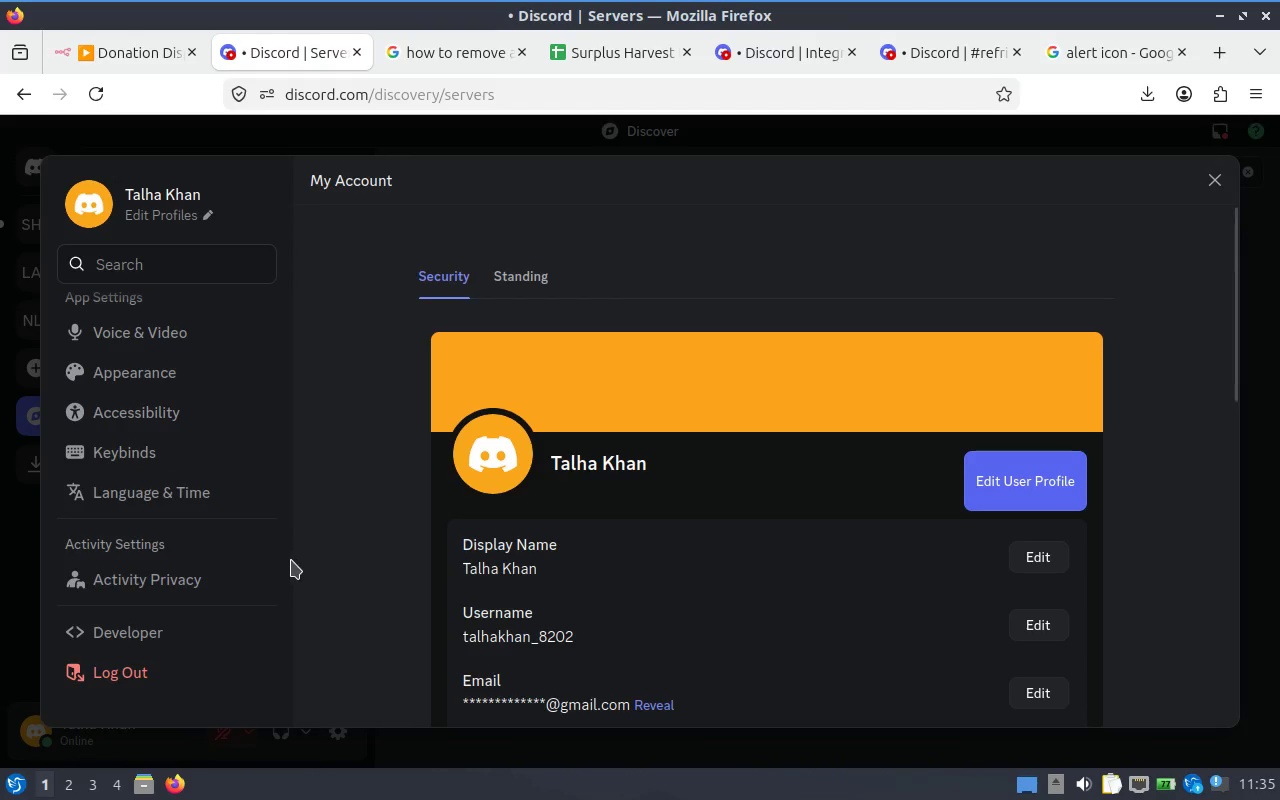 
left_click([190, 266])
 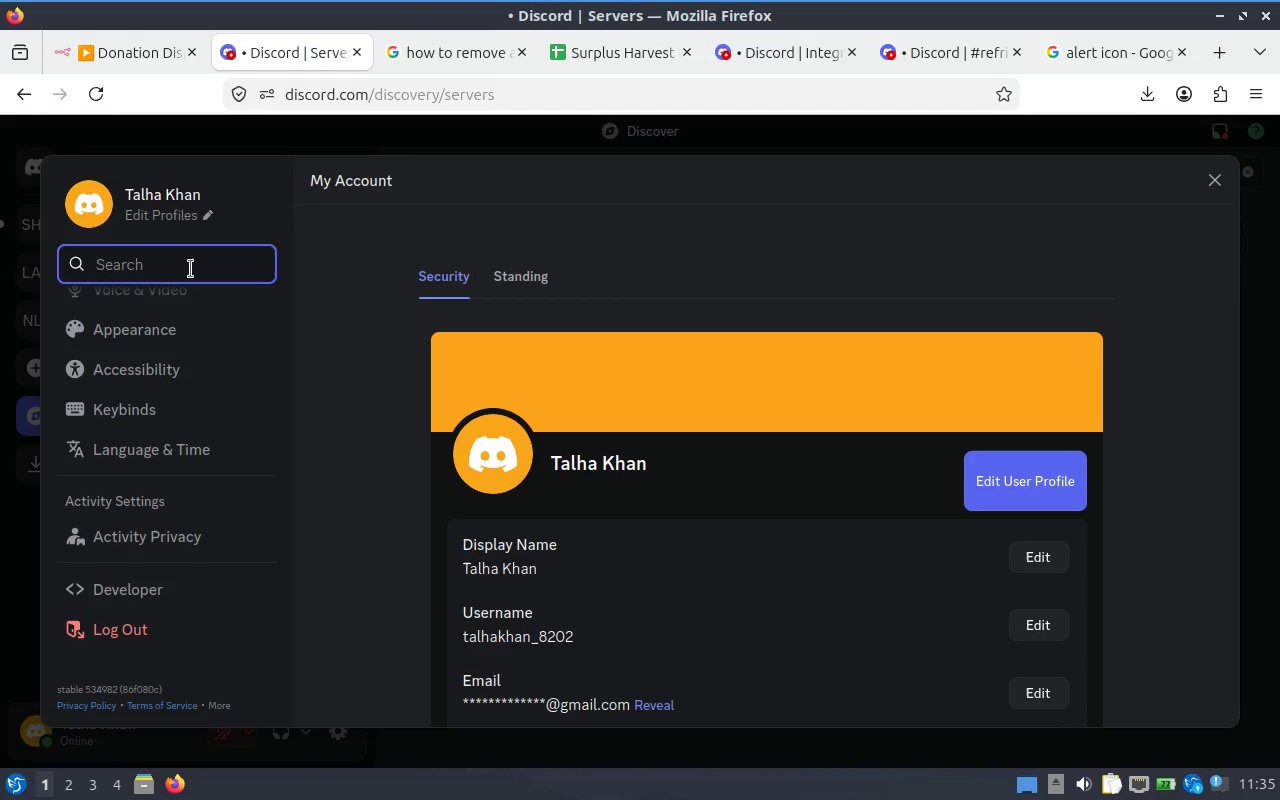 
scroll: coordinate [206, 304], scroll_direction: none, amount: 0.0
 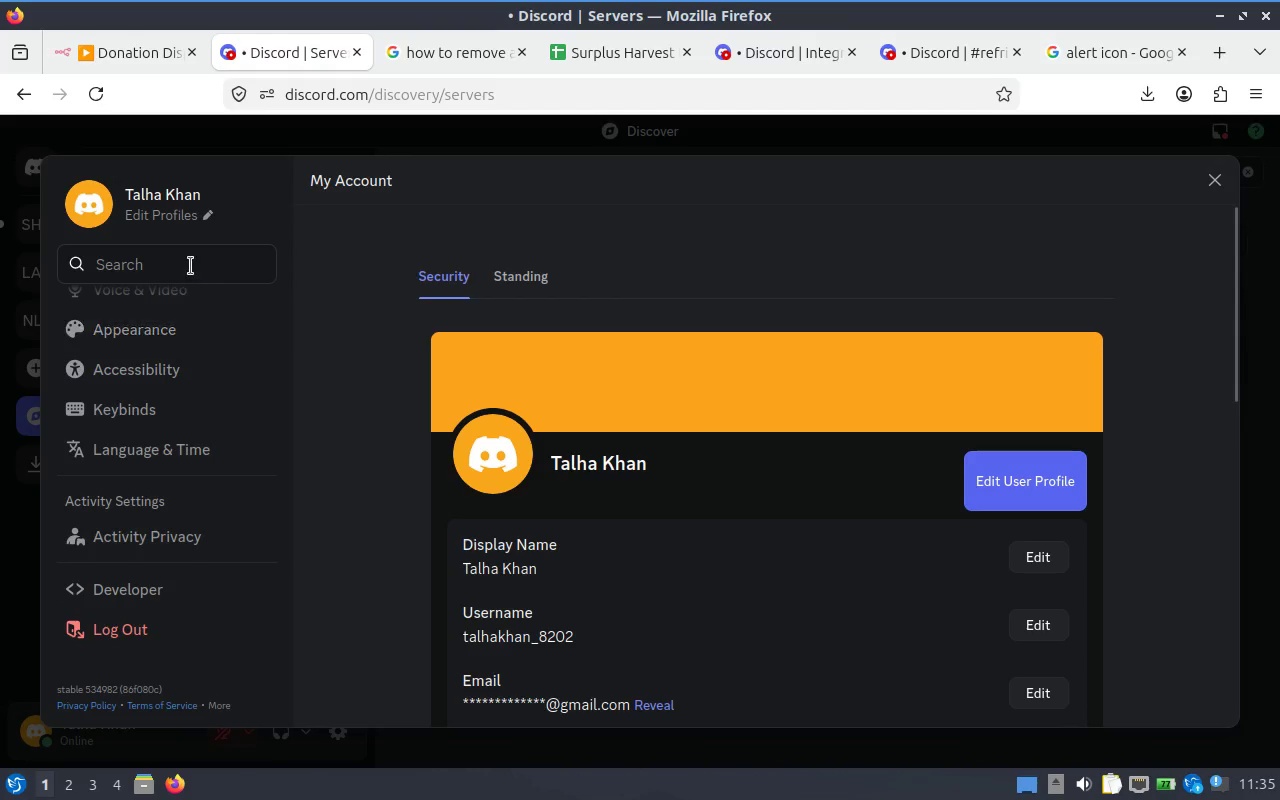 
key(Escape)
 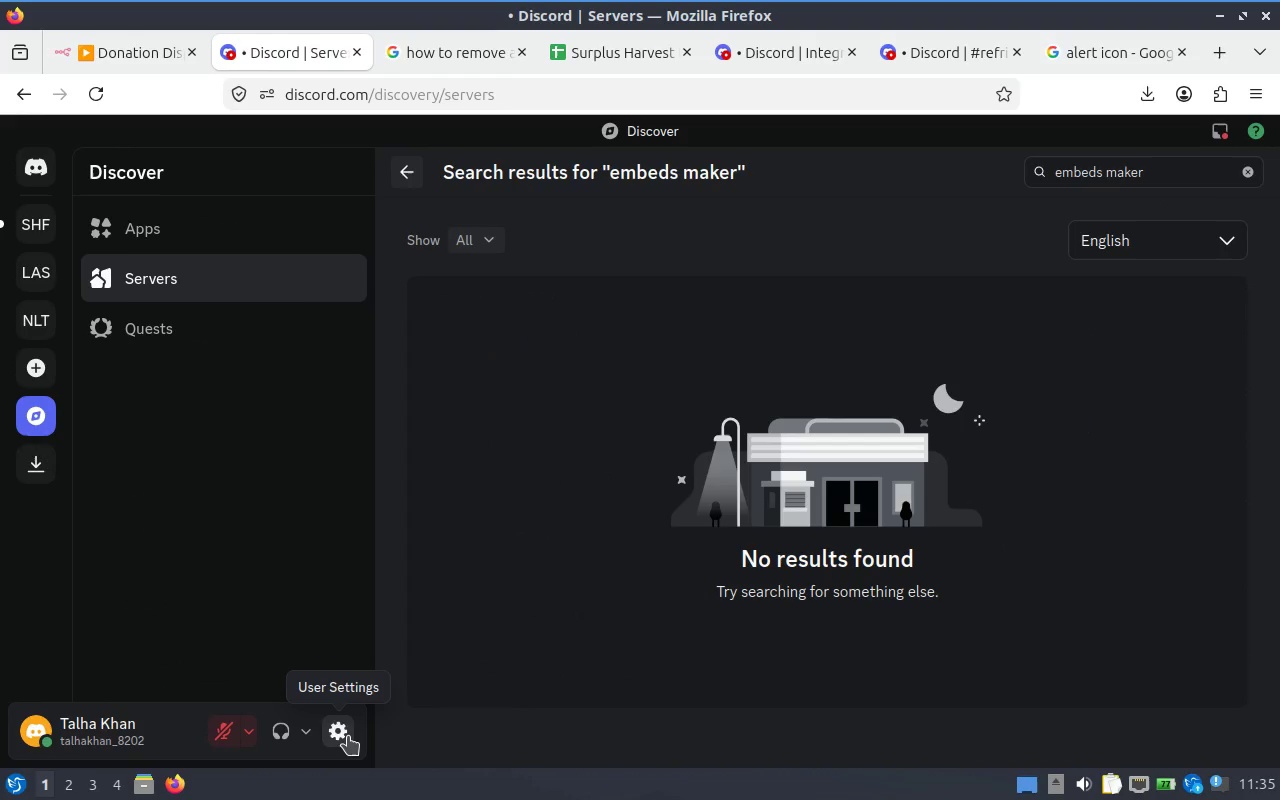 
key(Escape)
 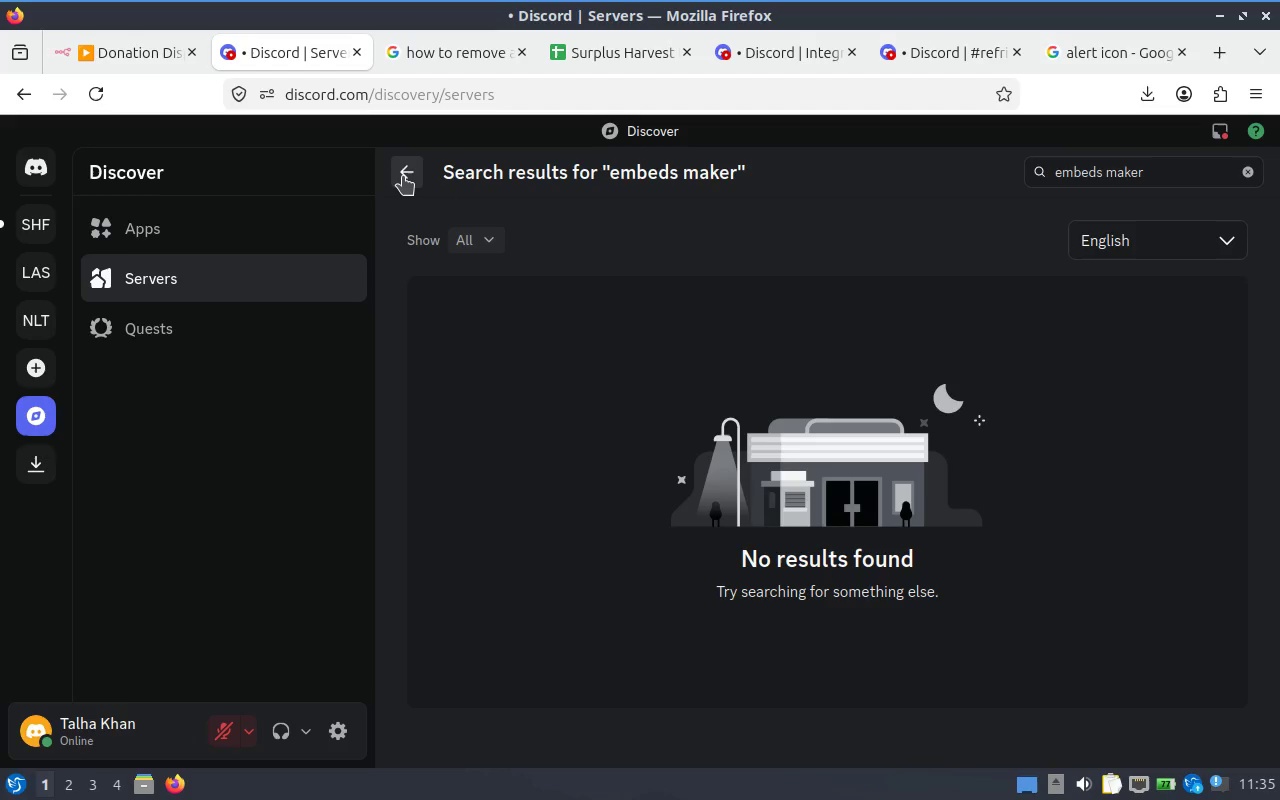 
left_click([395, 176])
 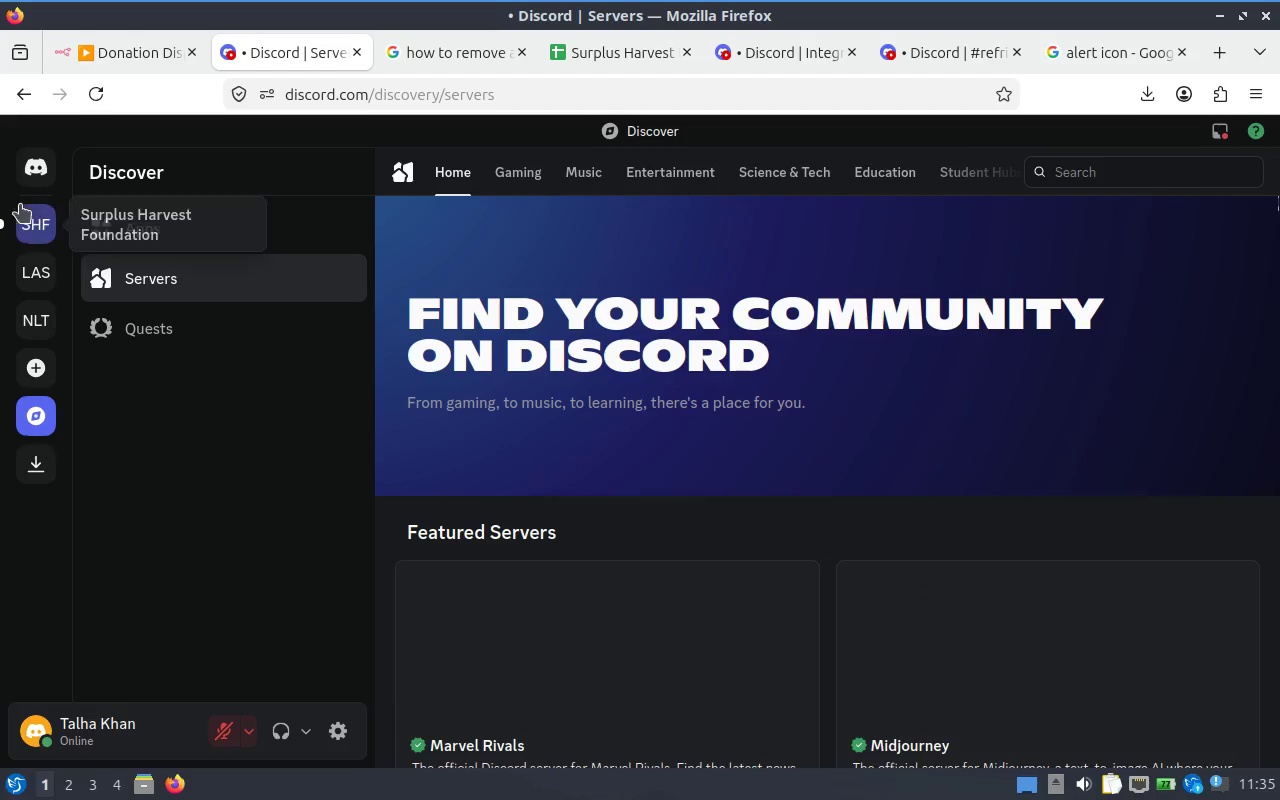 
left_click([35, 168])
 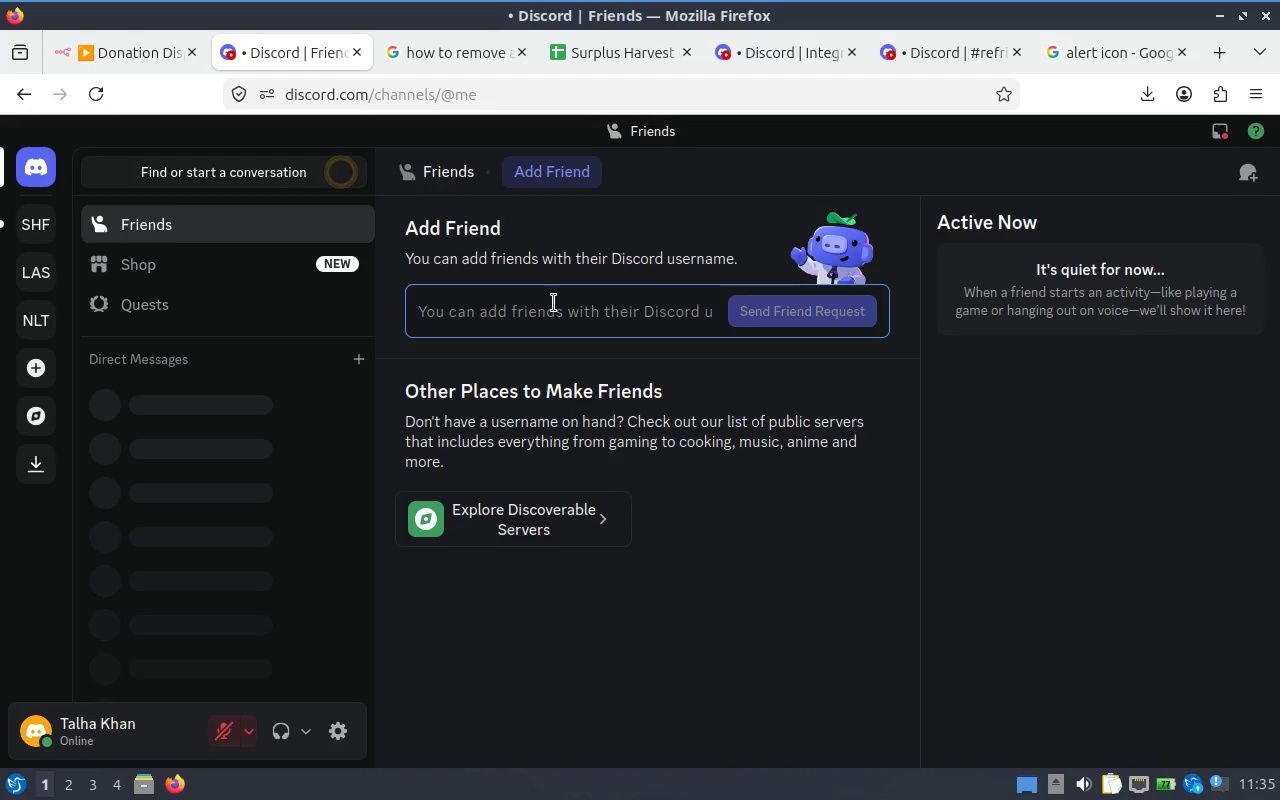 
wait(5.9)
 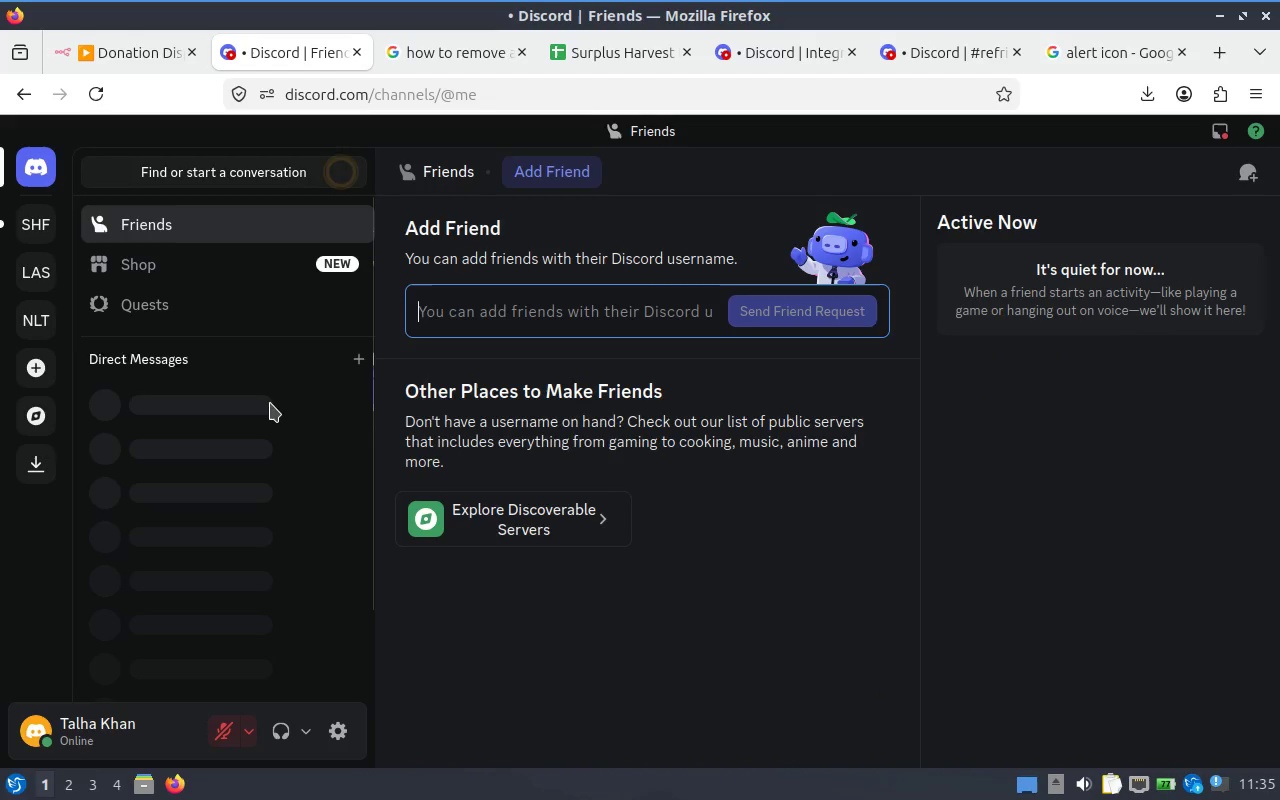 
left_click([448, 174])
 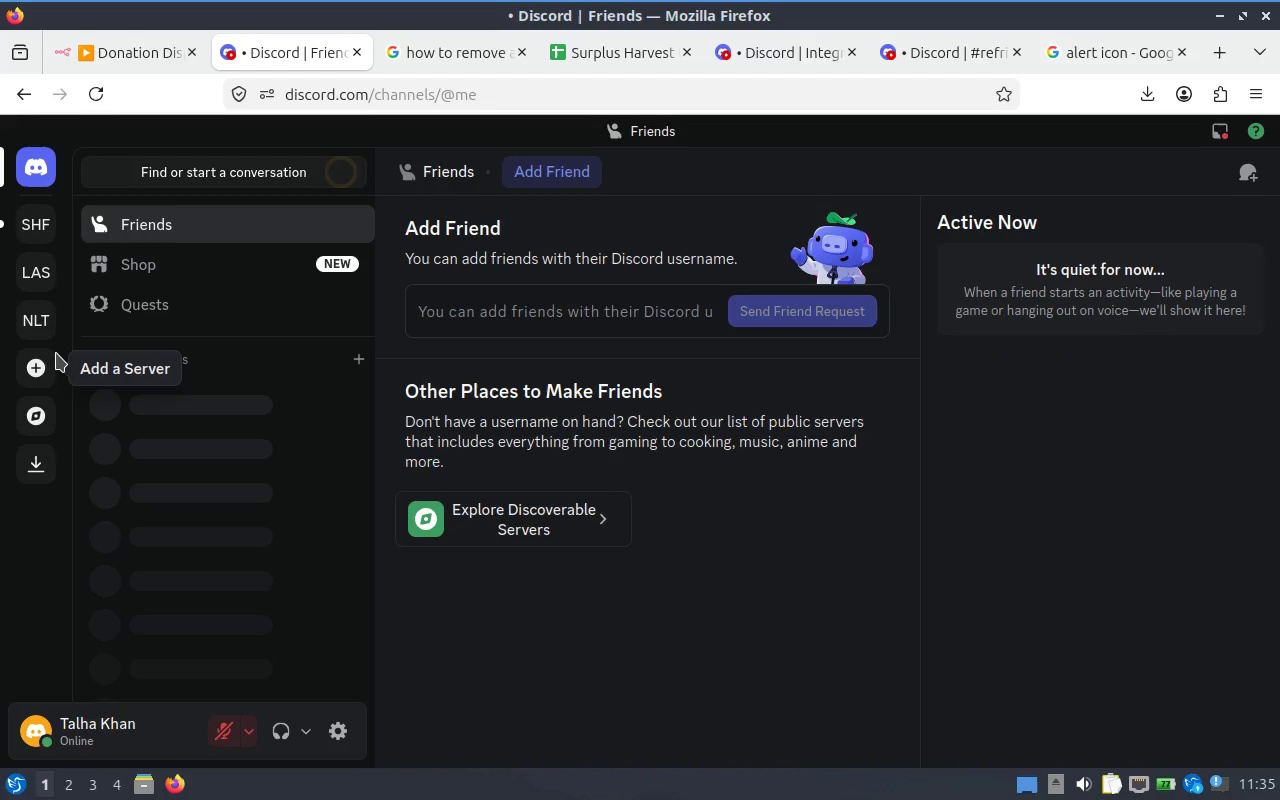 
left_click([41, 235])
 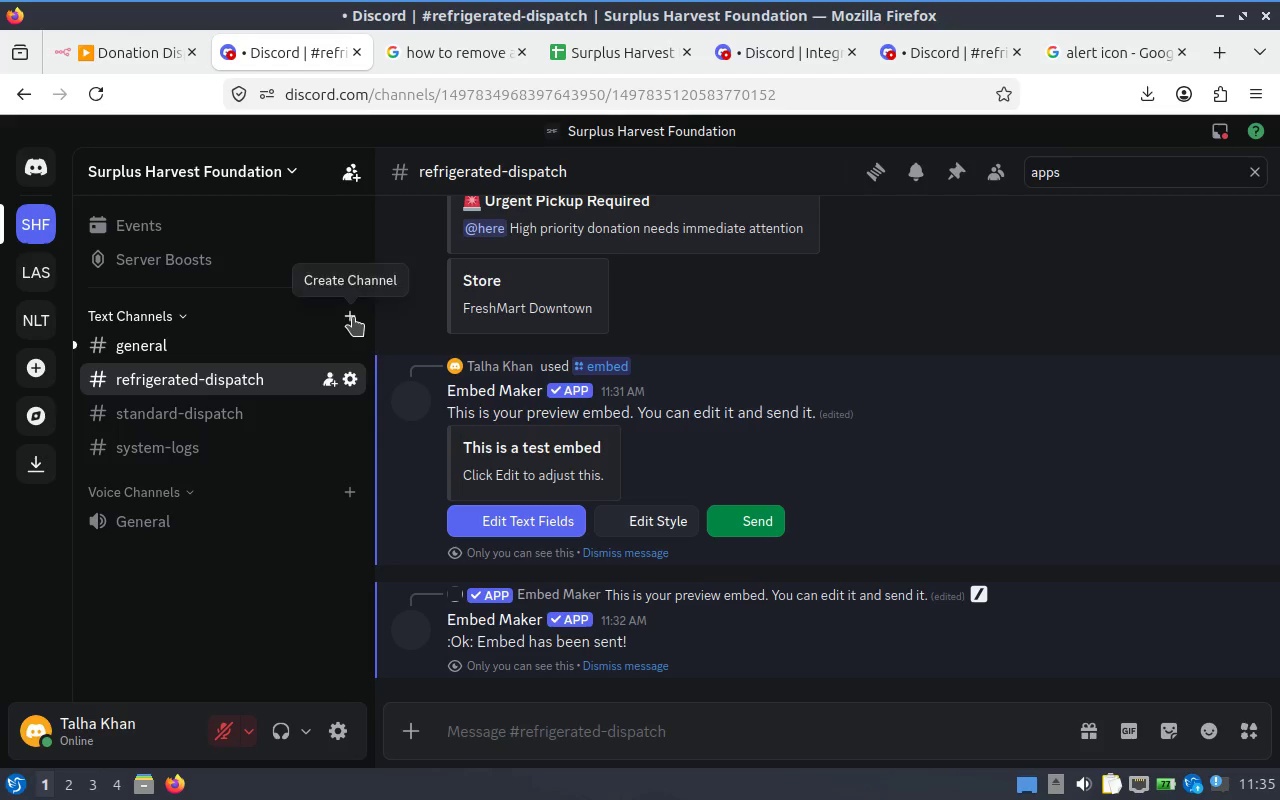 
left_click([276, 181])
 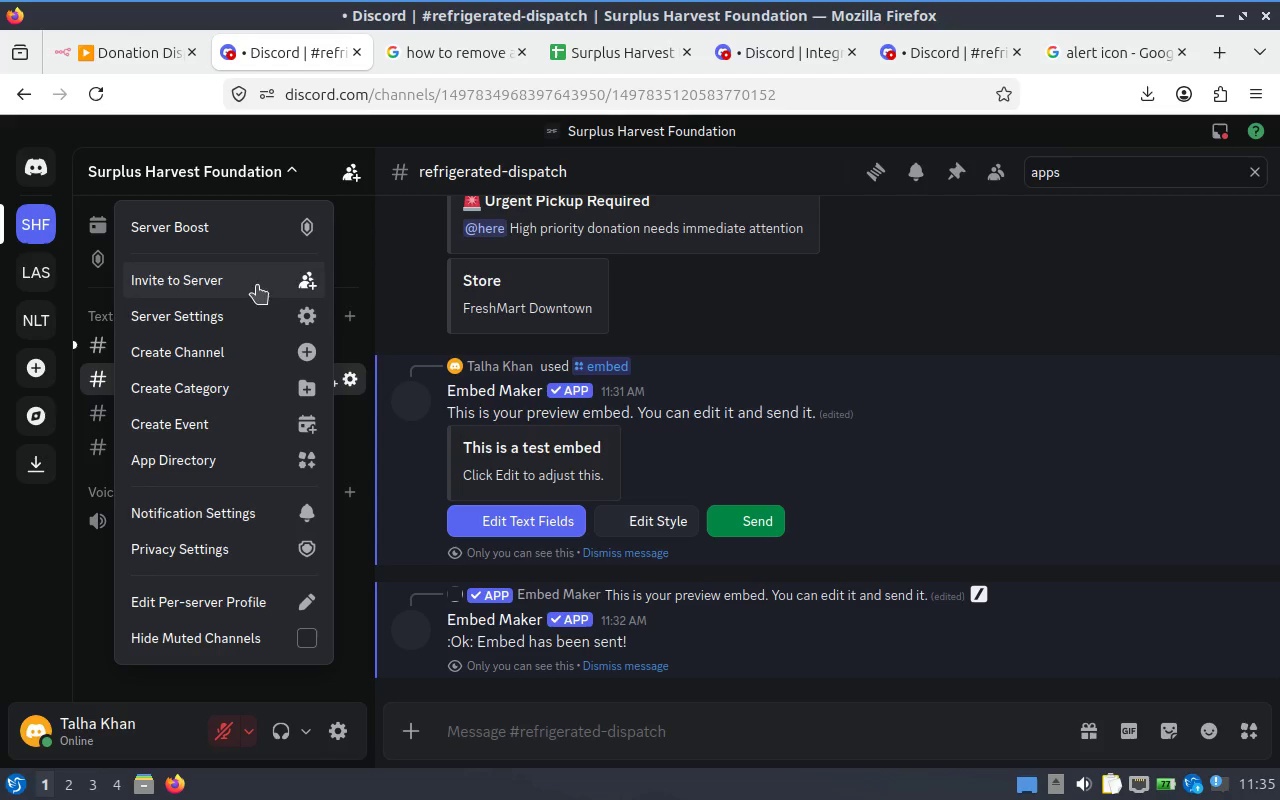 
left_click([251, 310])
 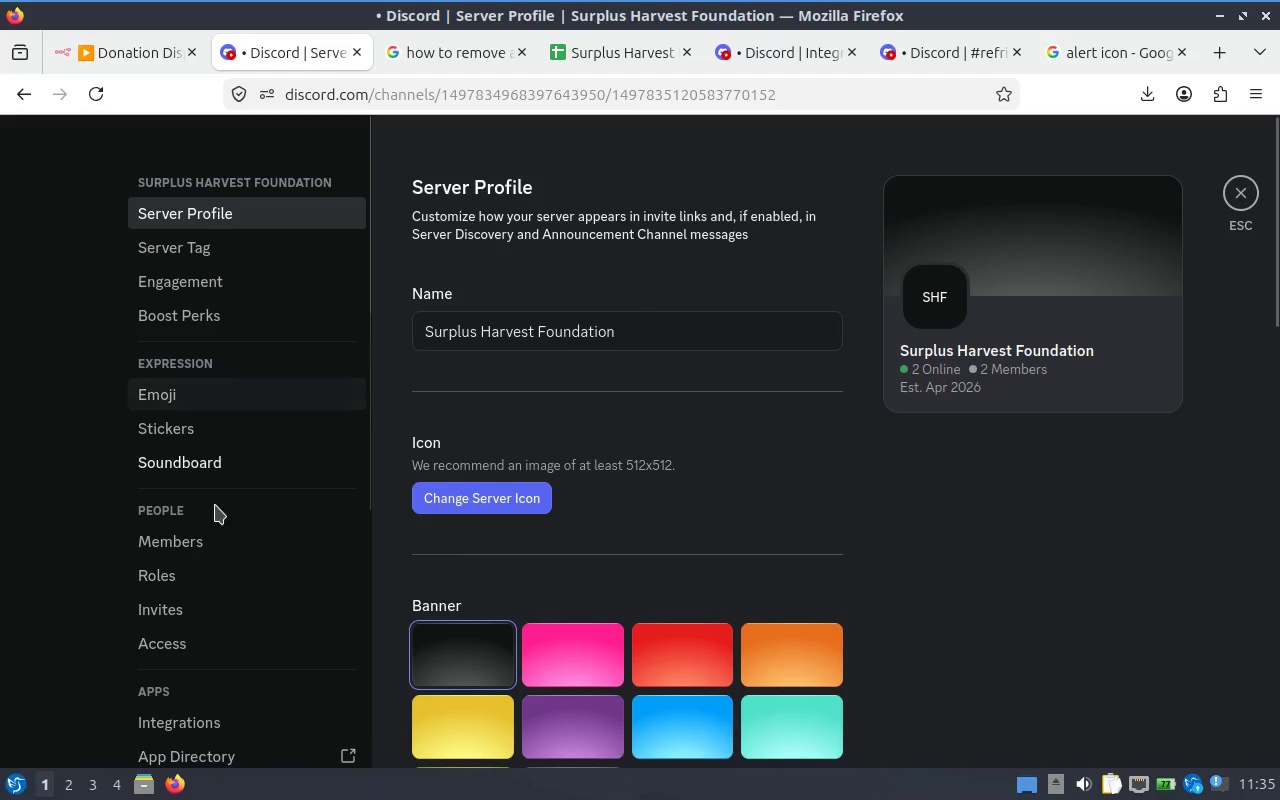 
scroll: coordinate [196, 639], scroll_direction: none, amount: 0.0
 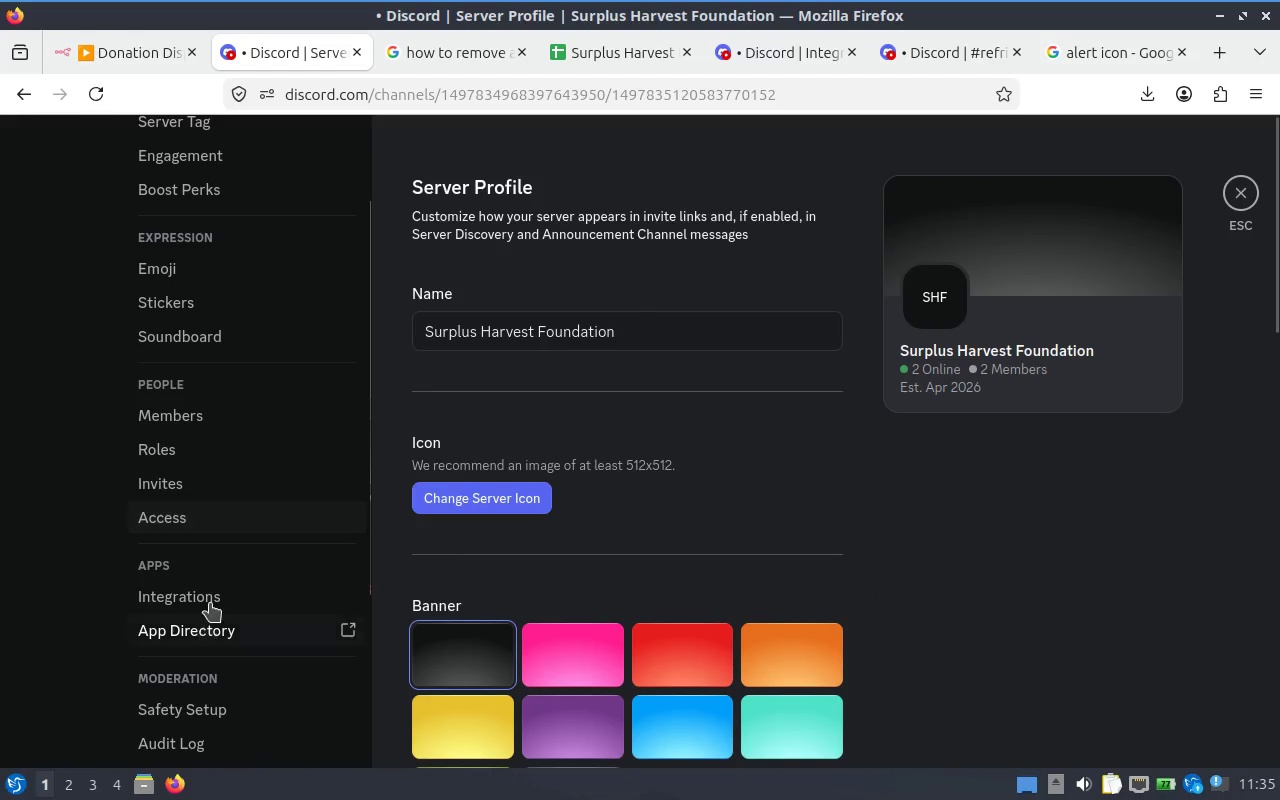 
left_click([211, 590])
 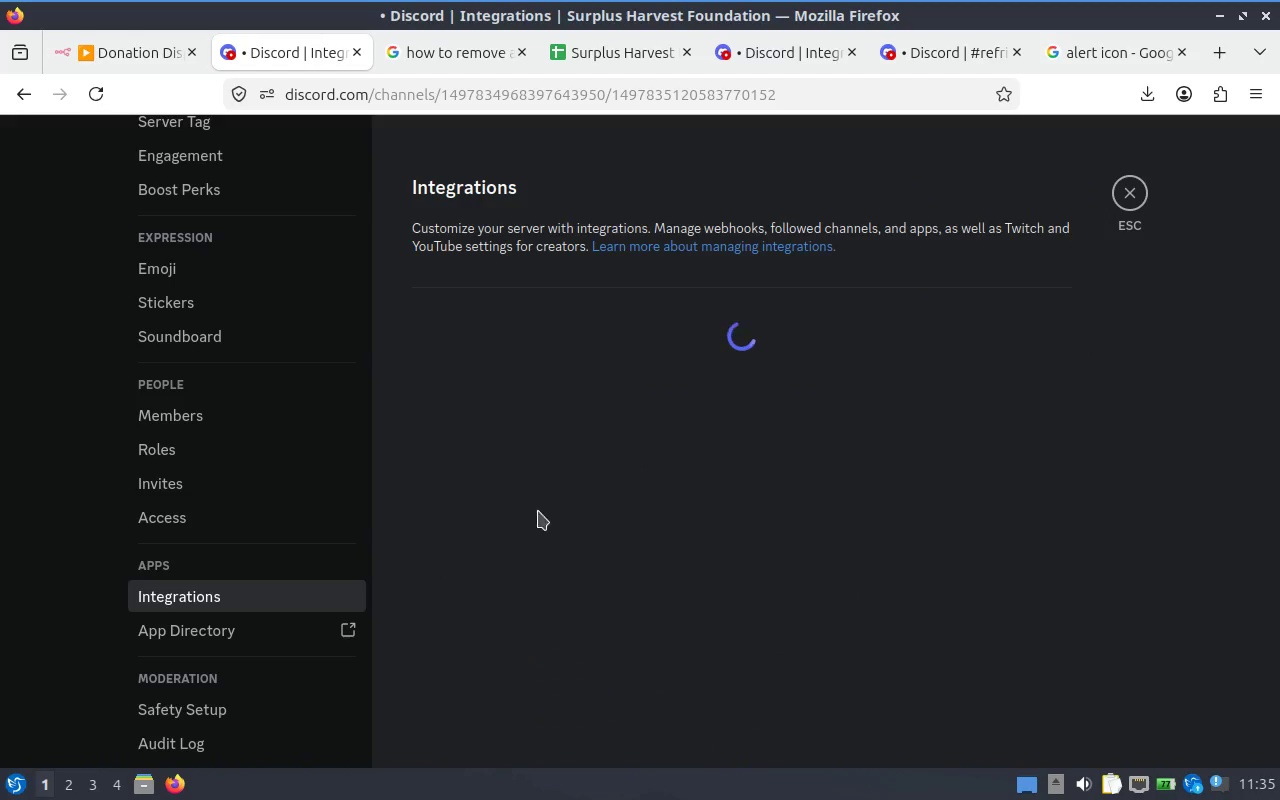 
scroll: coordinate [575, 500], scroll_direction: none, amount: 0.0
 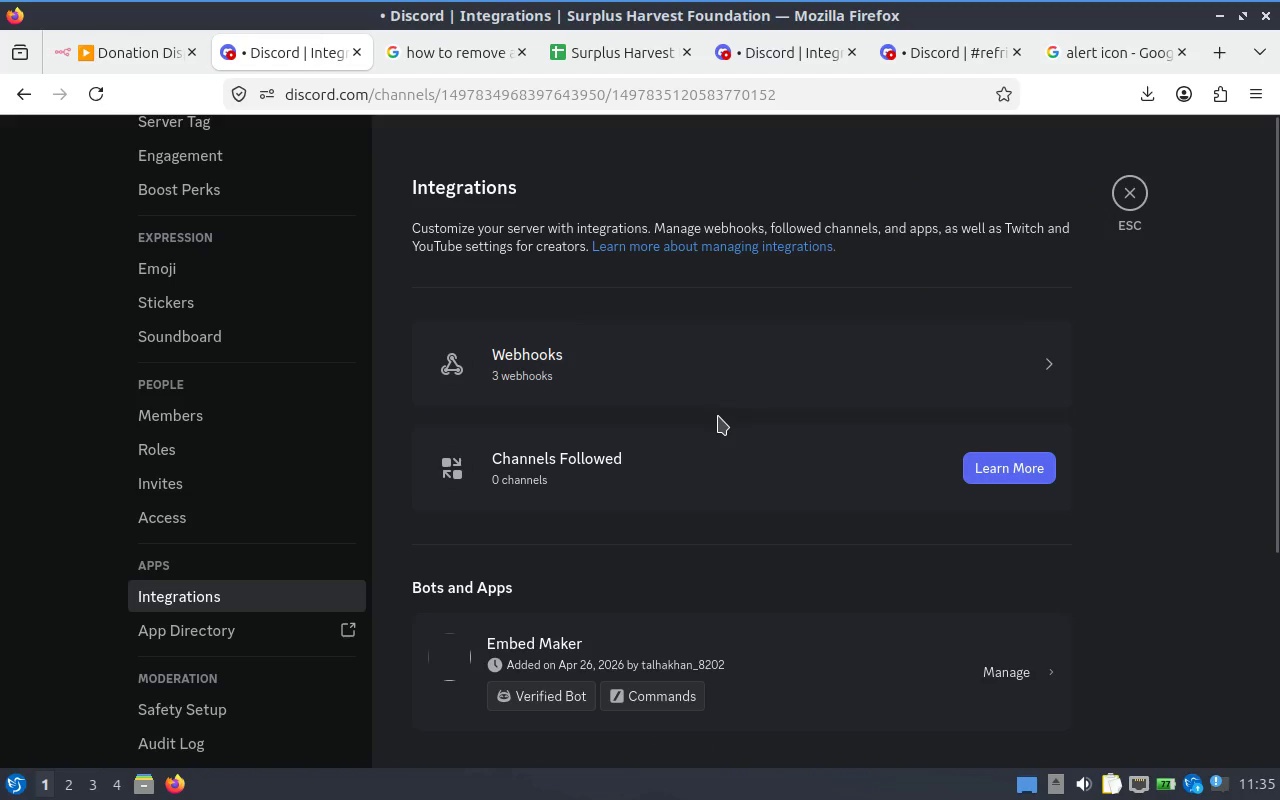 
scroll: coordinate [718, 460], scroll_direction: down, amount: 1.0
 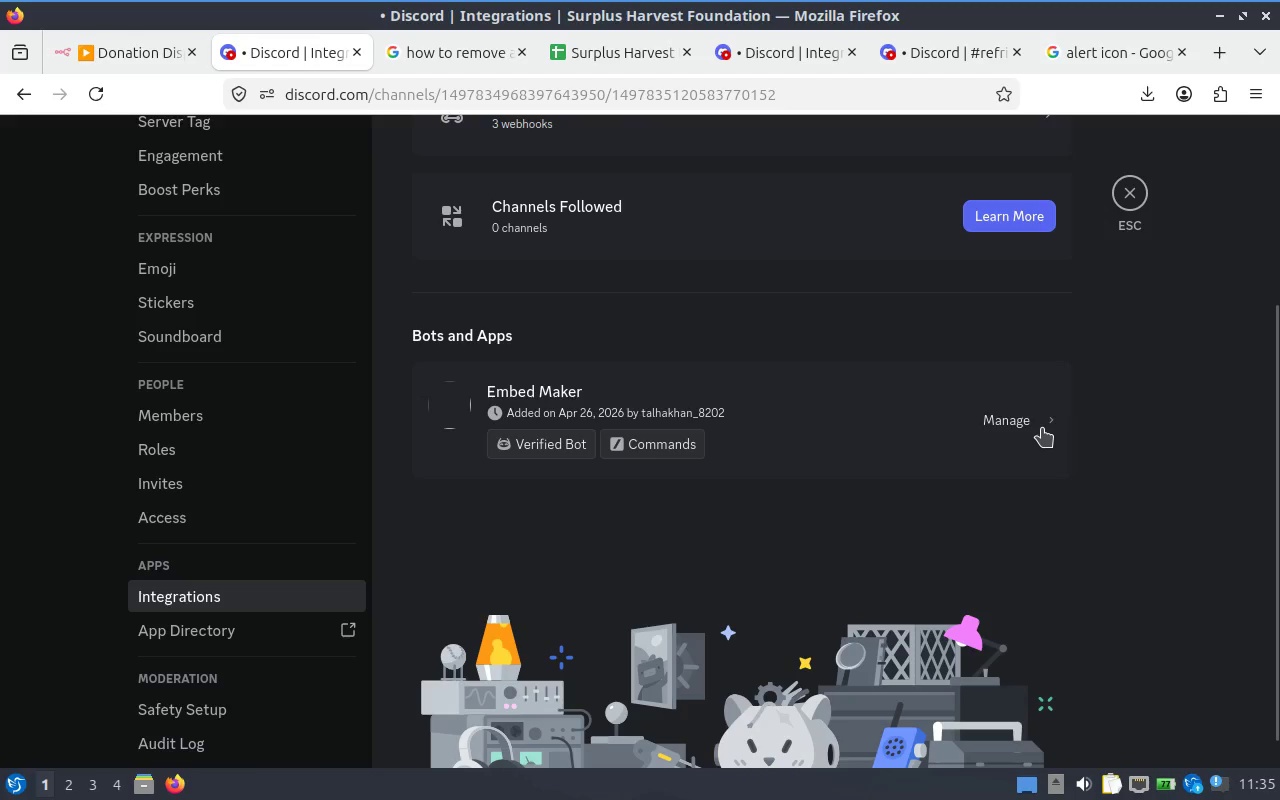 
left_click([1046, 422])
 